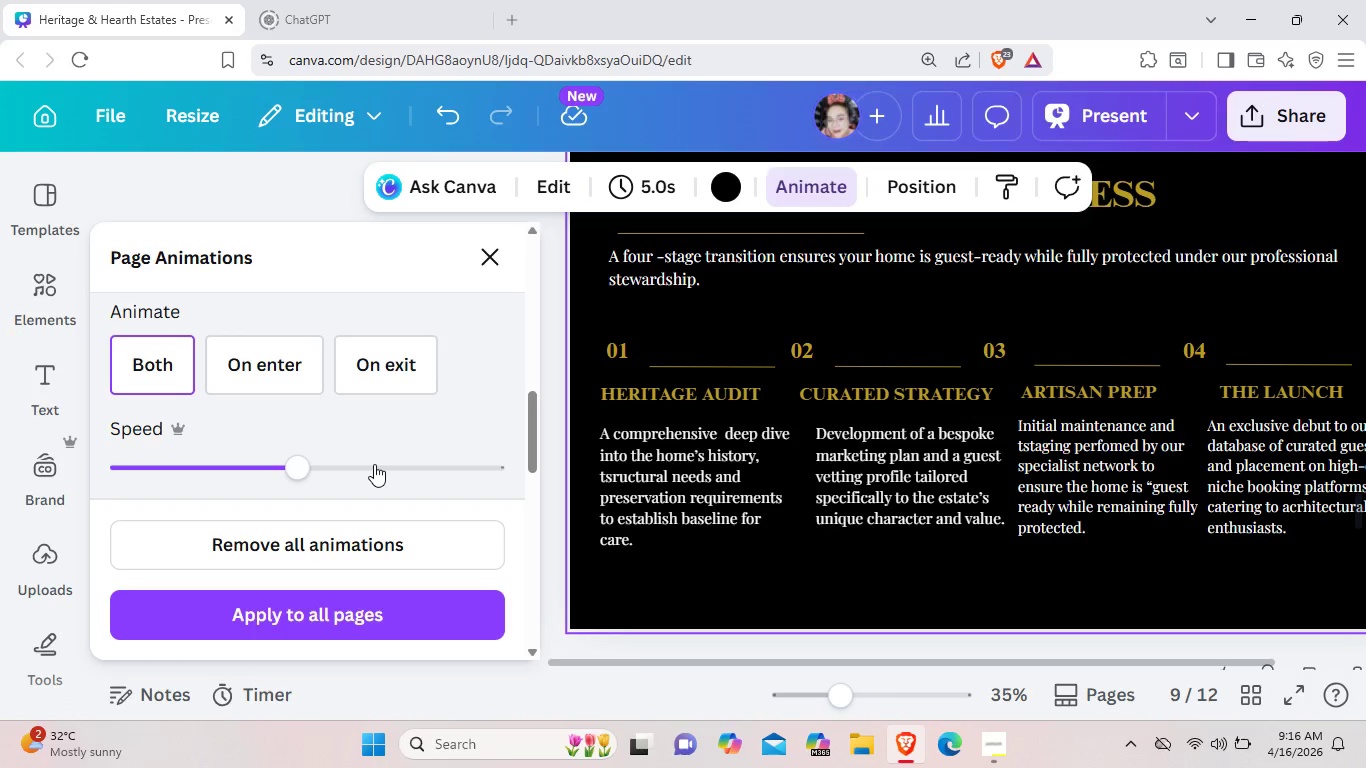 
scroll: coordinate [374, 464], scroll_direction: up, amount: 2.0
 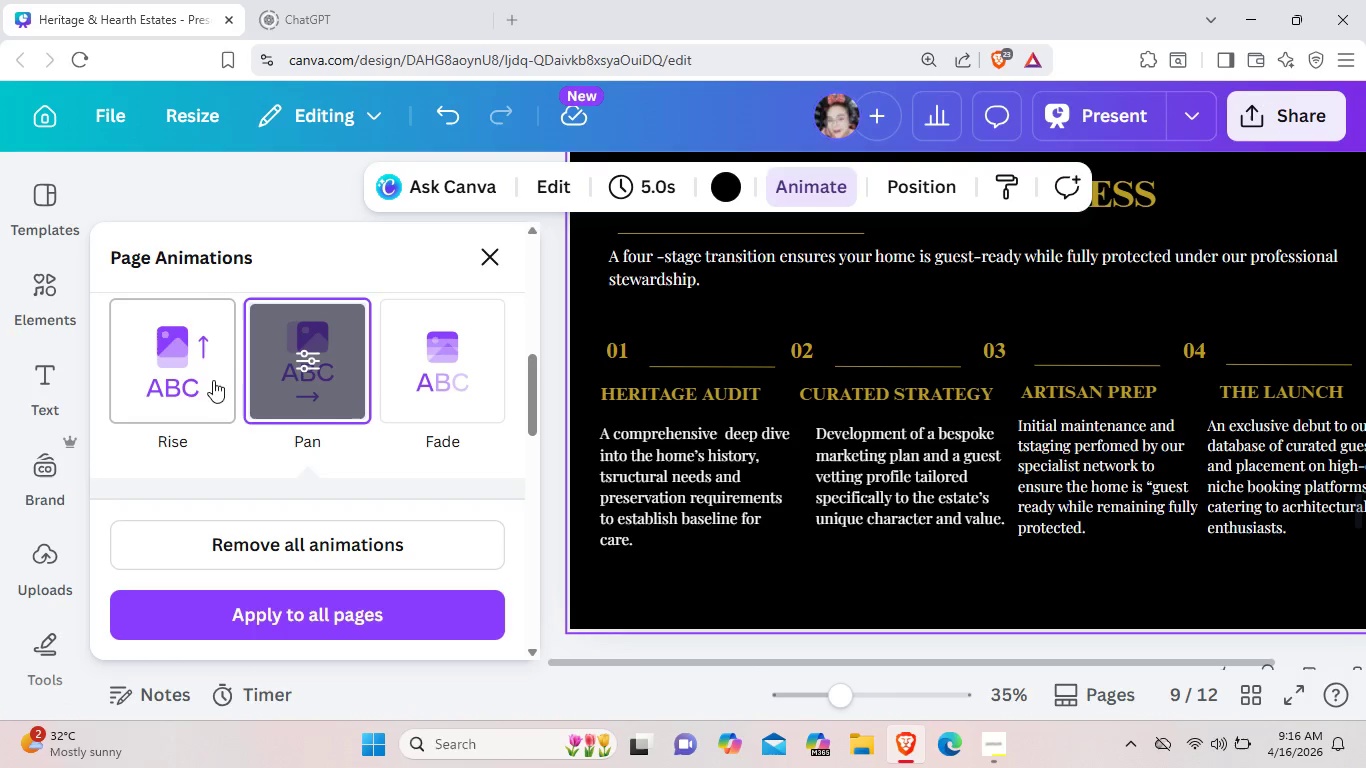 
left_click([205, 377])
 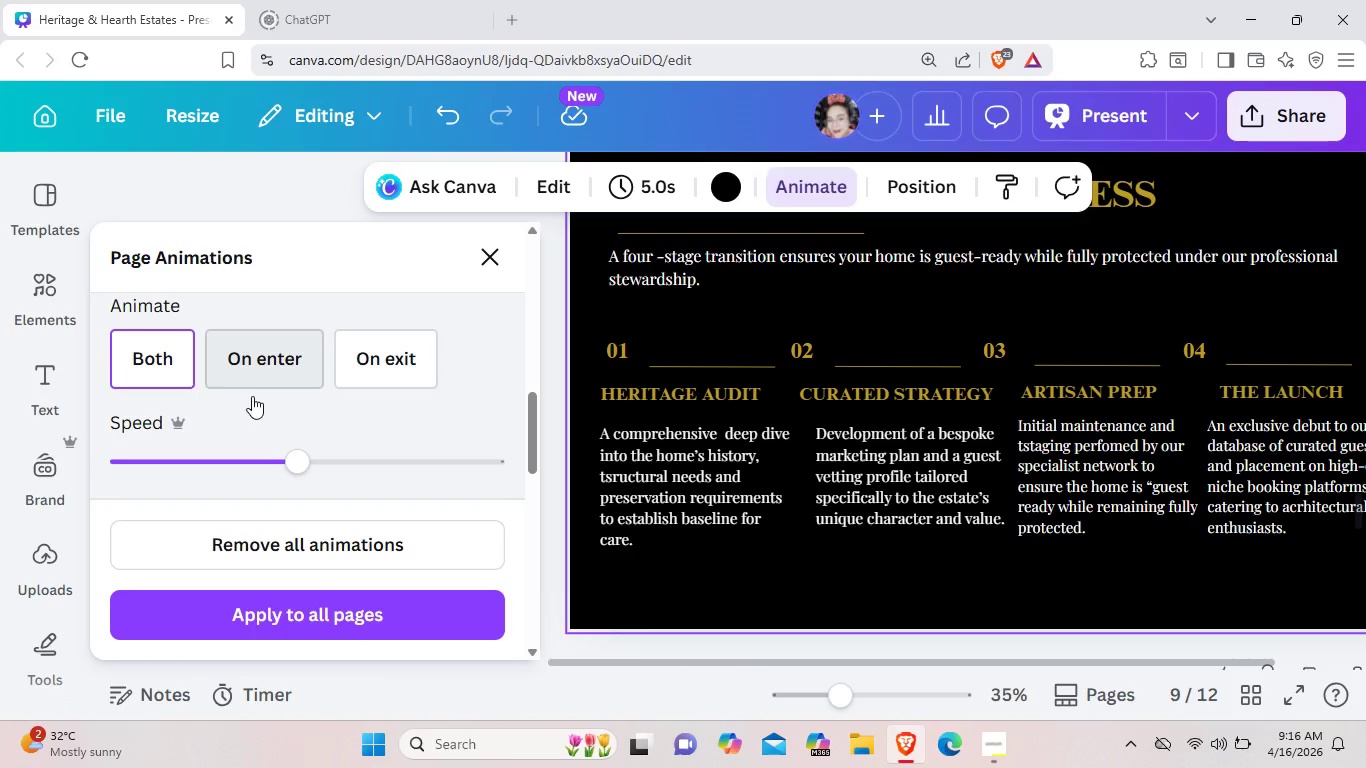 
scroll: coordinate [771, 514], scroll_direction: down, amount: 2.0
 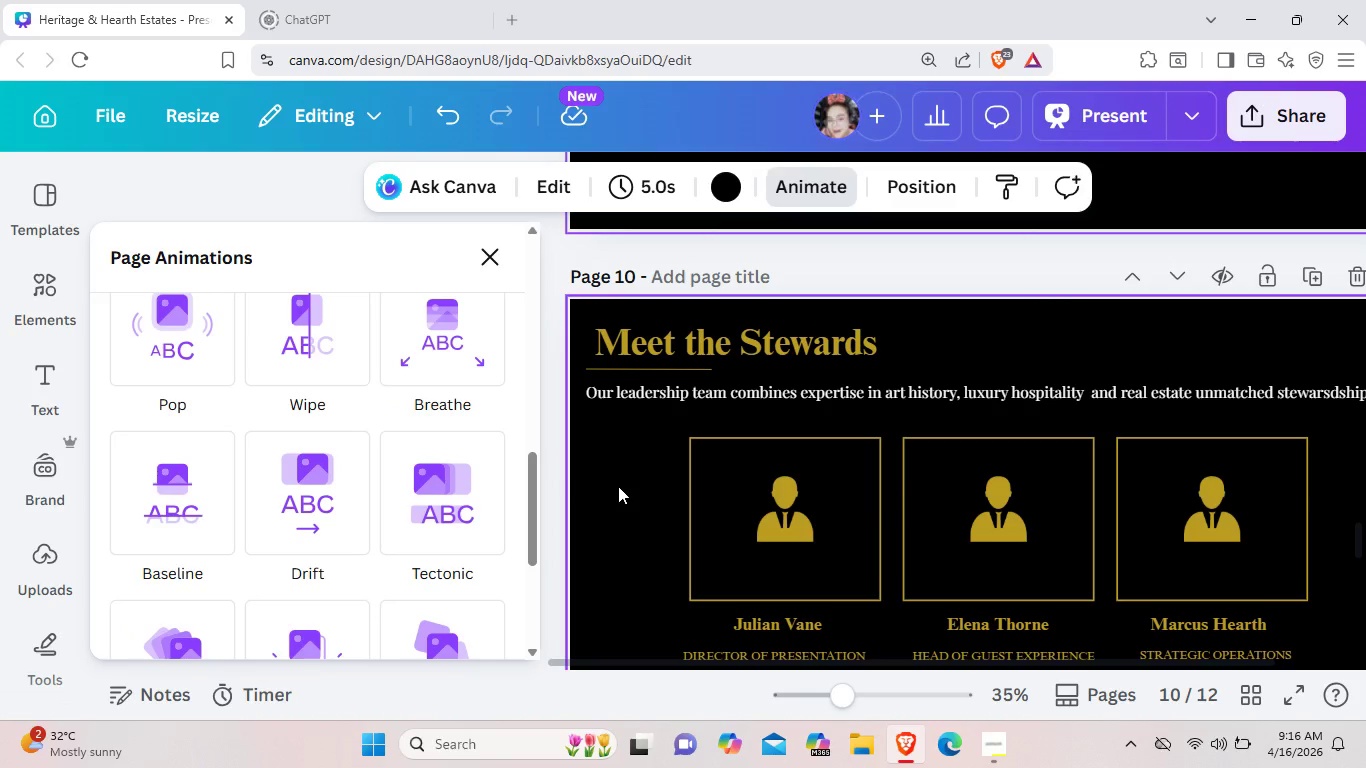 
left_click([618, 486])
 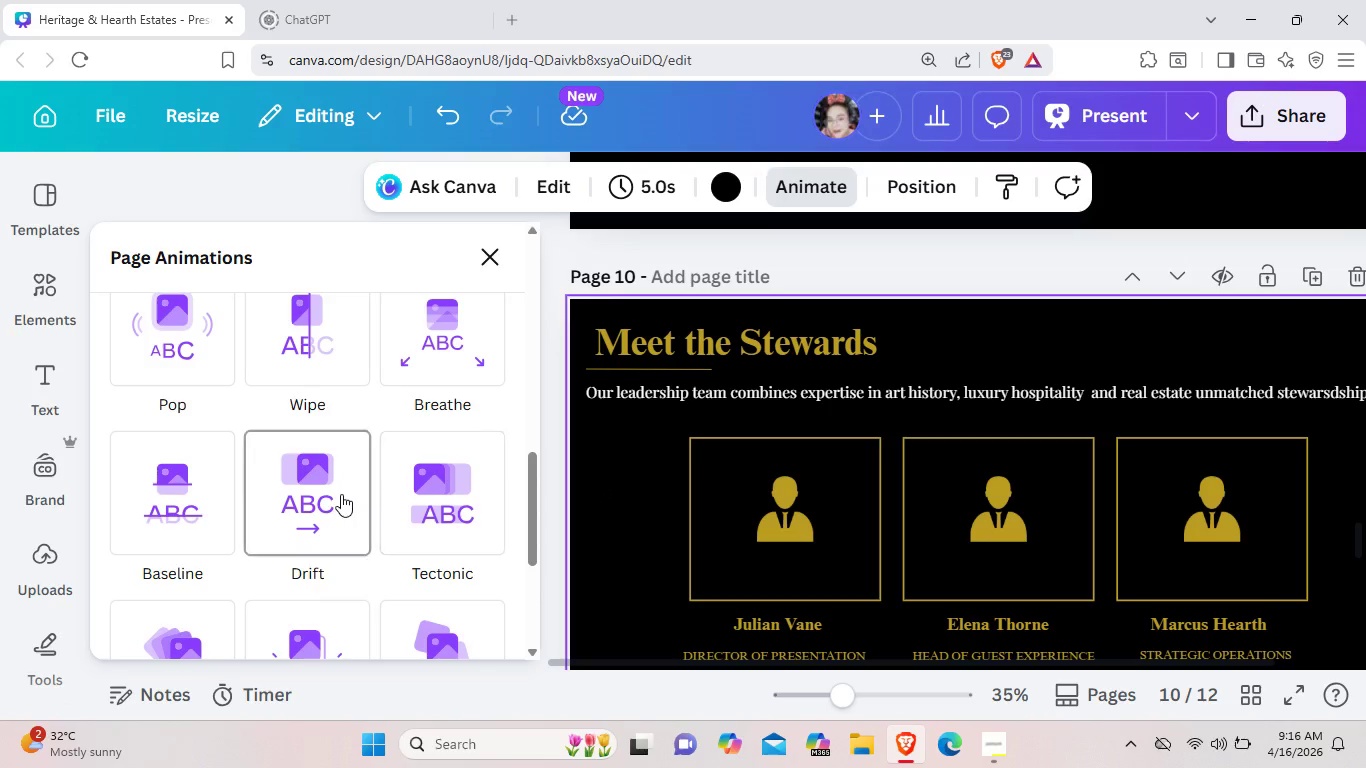 
left_click([336, 494])
 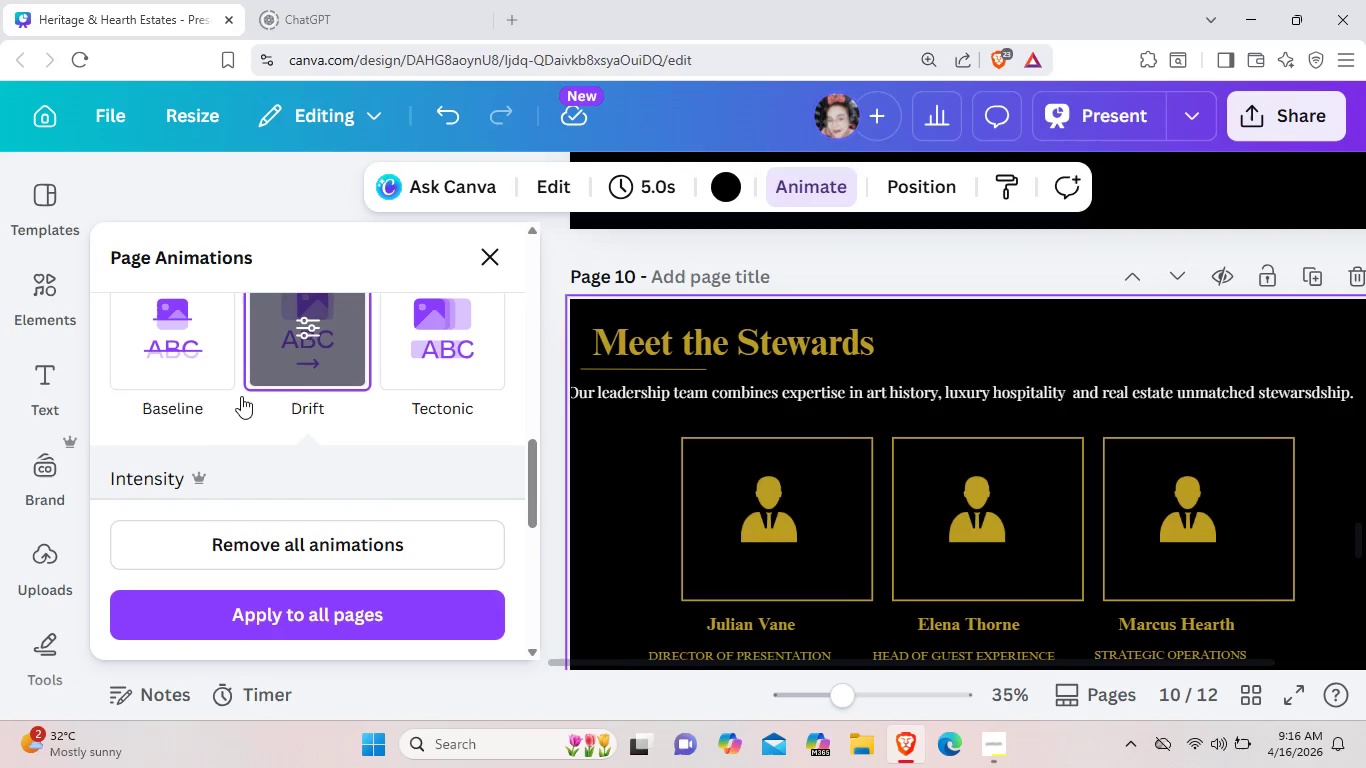 
scroll: coordinate [141, 356], scroll_direction: up, amount: 3.0
 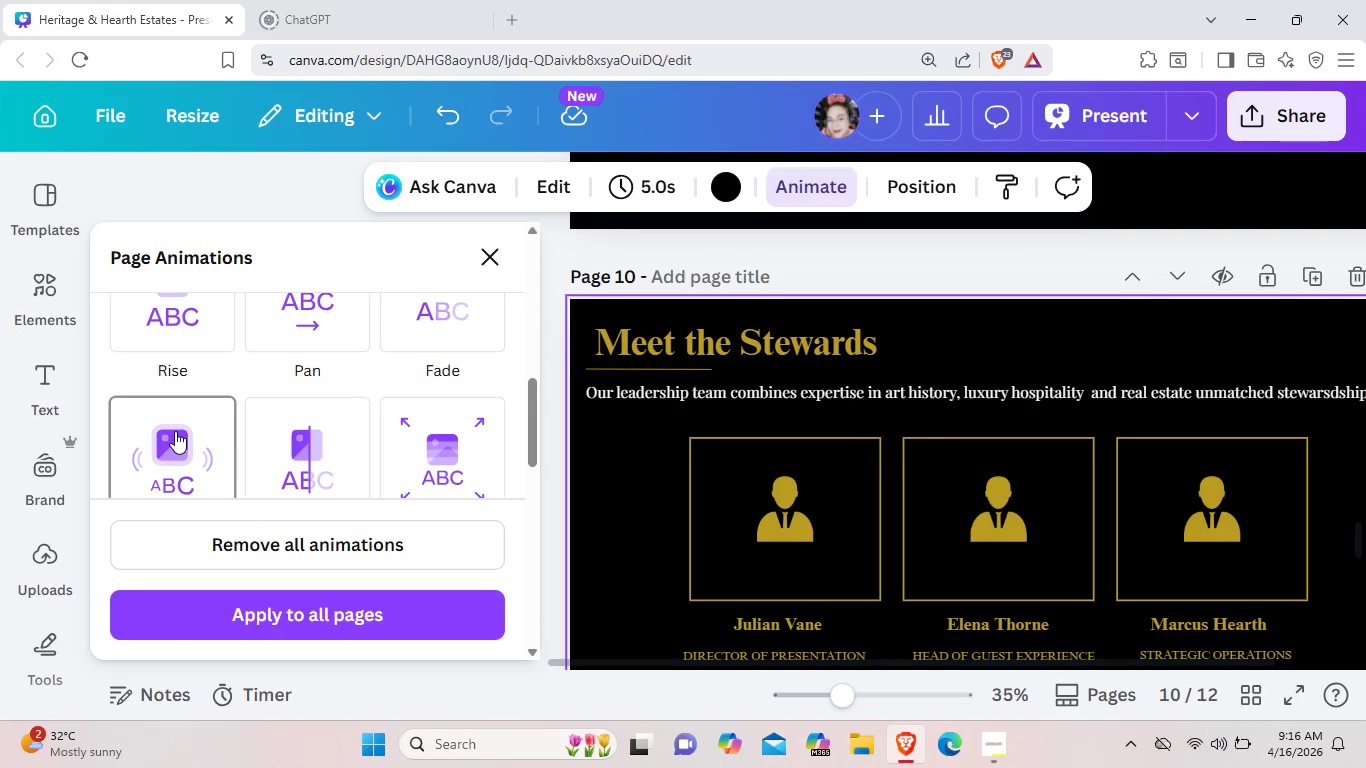 
left_click([175, 431])
 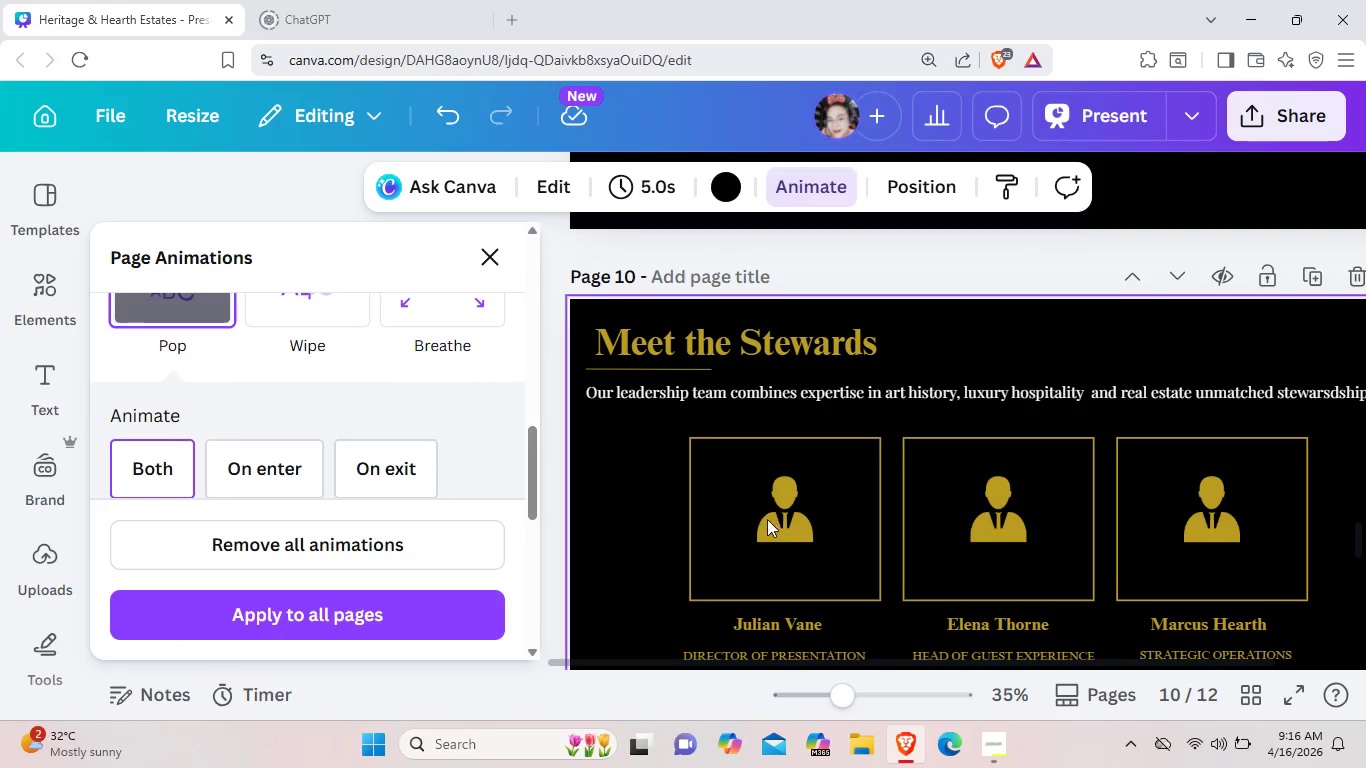 
scroll: coordinate [746, 513], scroll_direction: down, amount: 5.0
 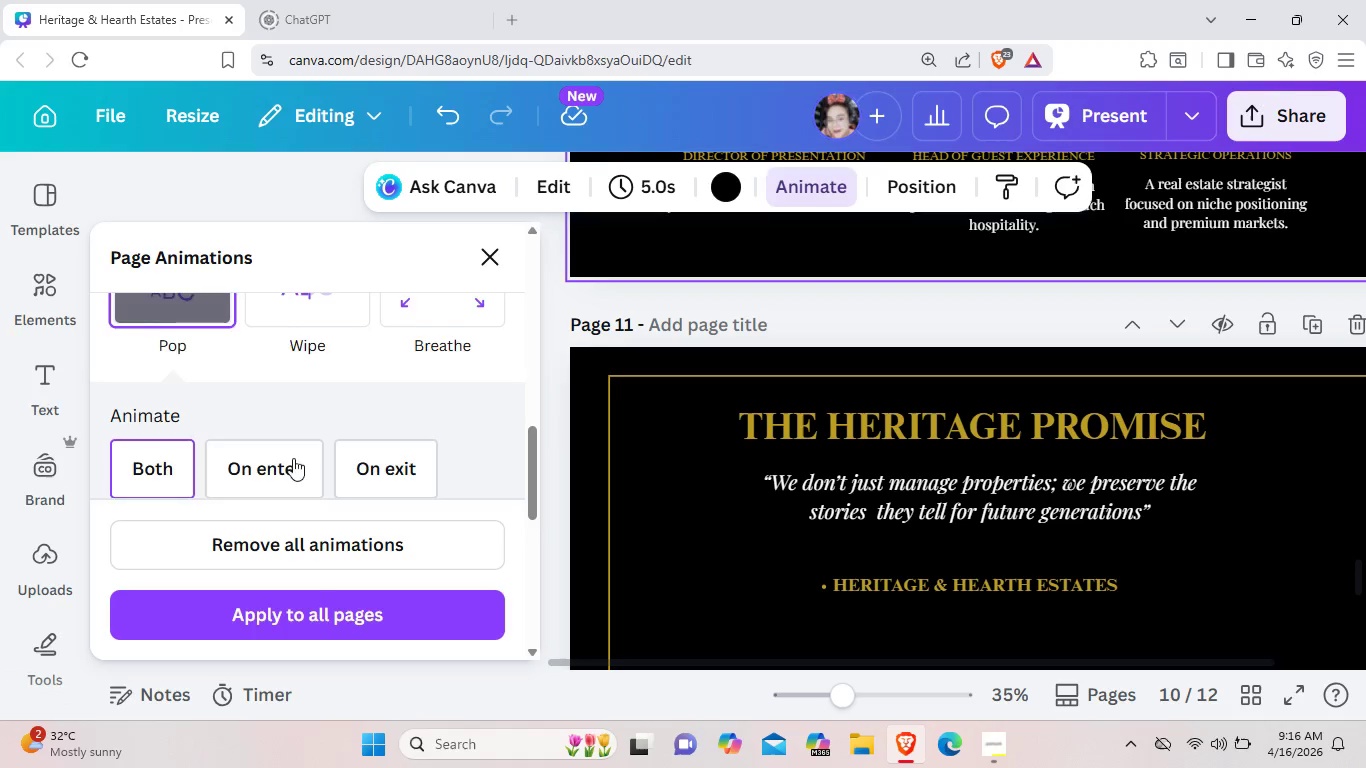 
scroll: coordinate [283, 433], scroll_direction: up, amount: 3.0
 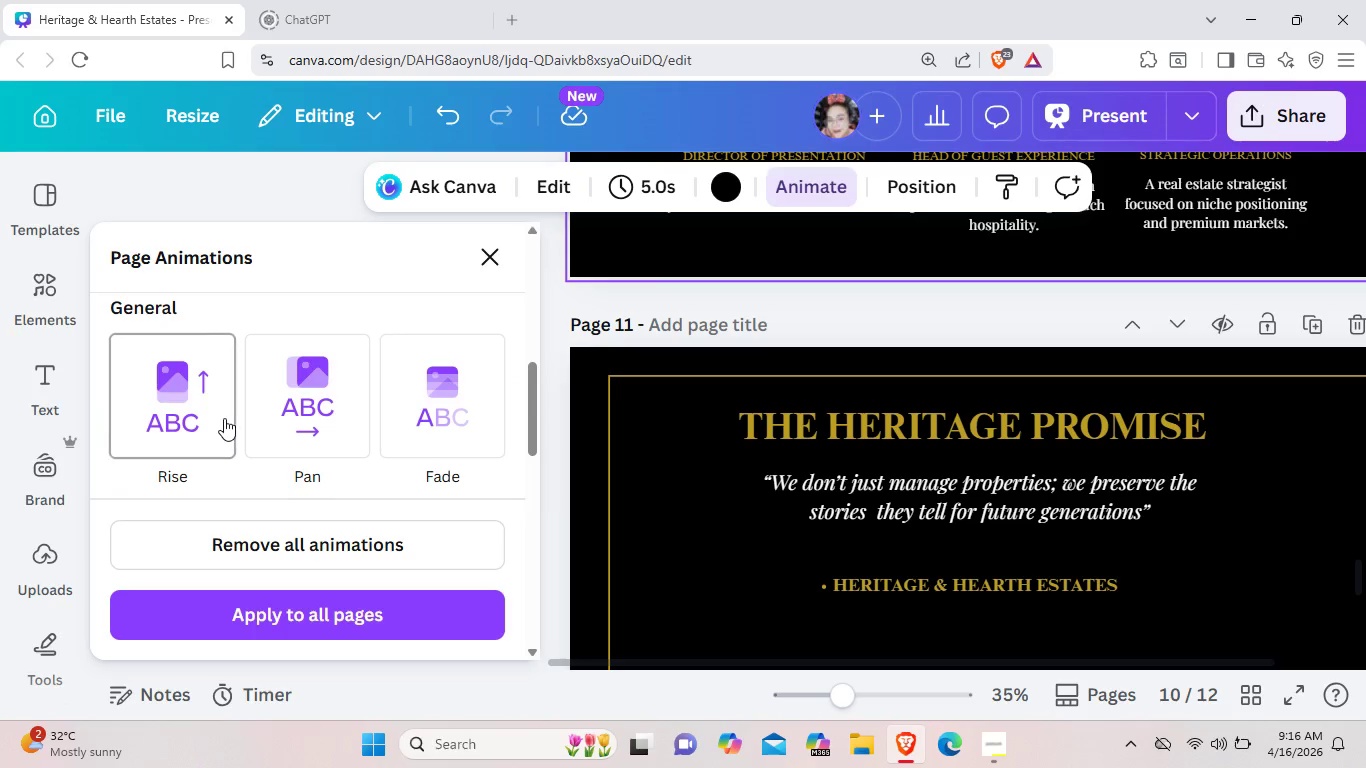 
left_click([221, 417])
 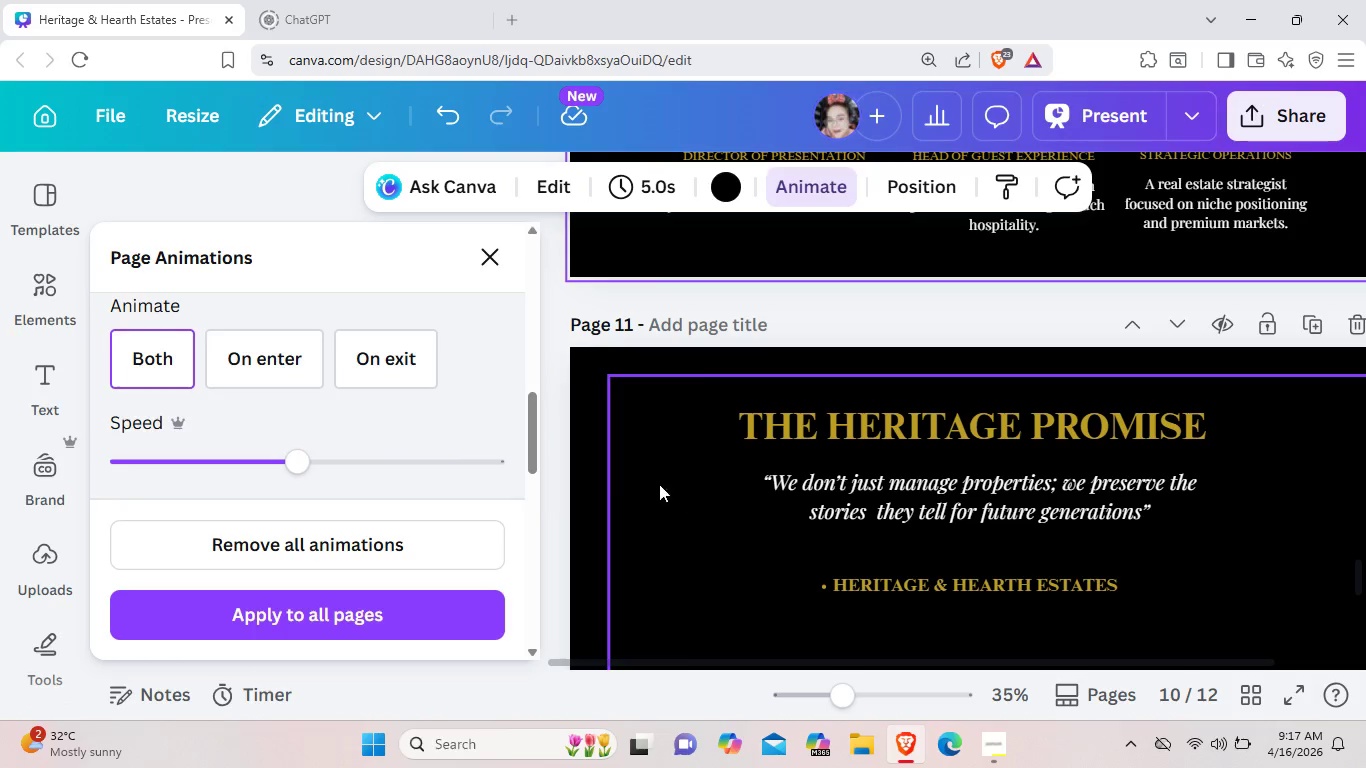 
scroll: coordinate [603, 483], scroll_direction: up, amount: 2.0
 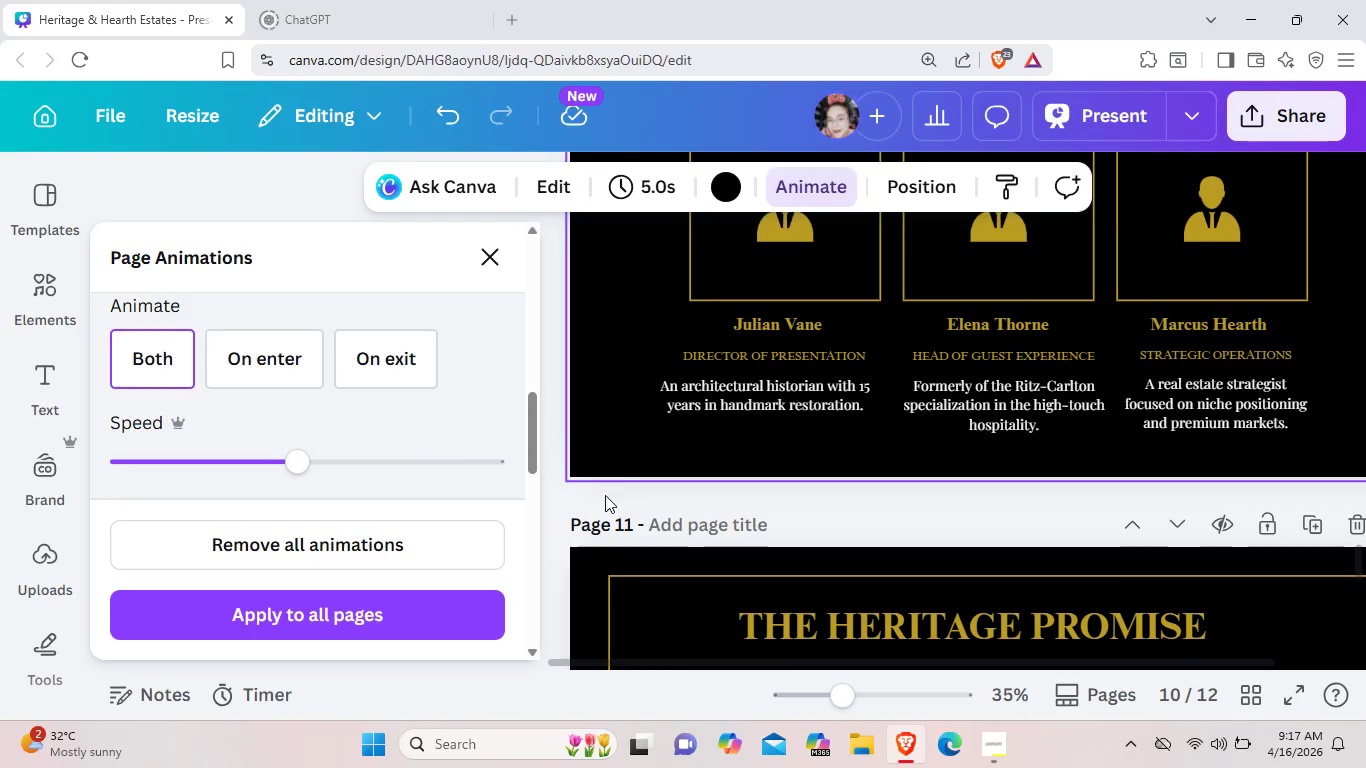 
scroll: coordinate [605, 496], scroll_direction: down, amount: 3.0
 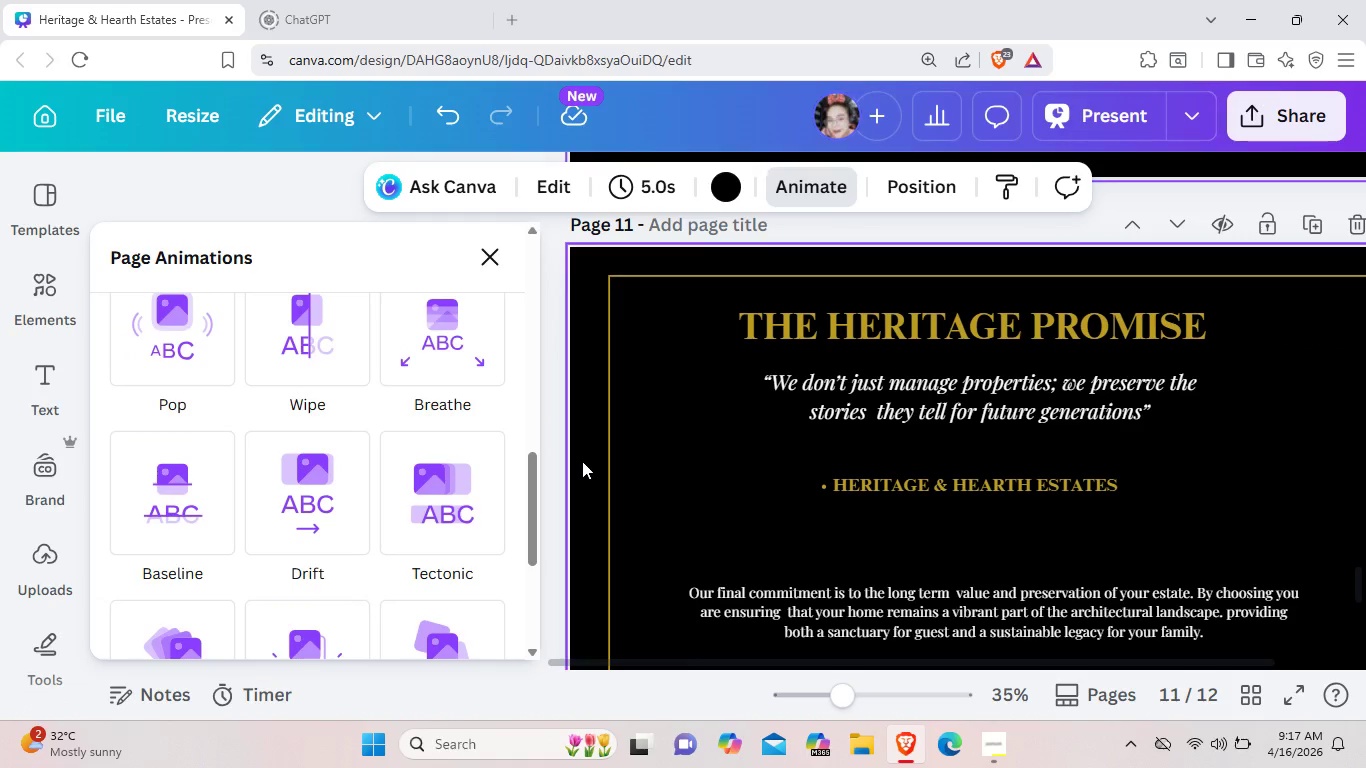 
left_click([582, 461])
 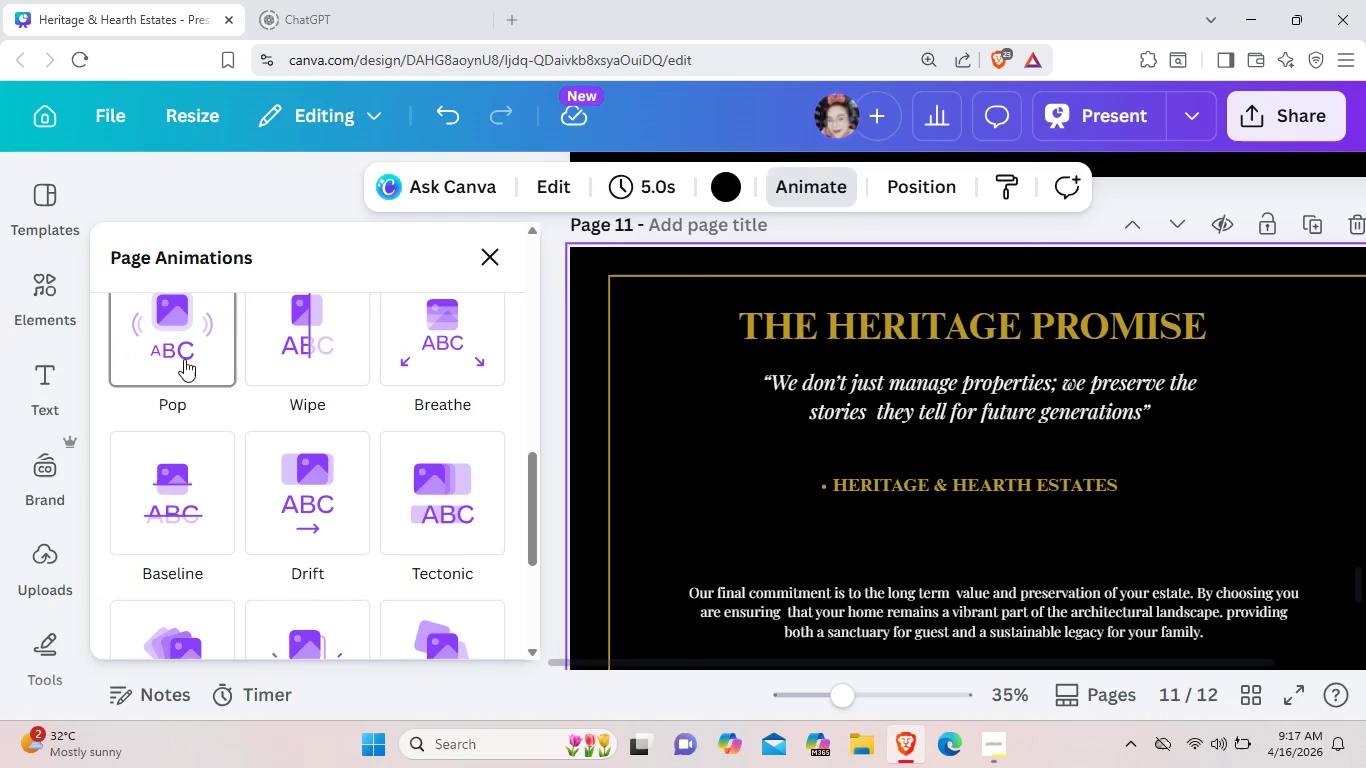 
left_click([184, 359])
 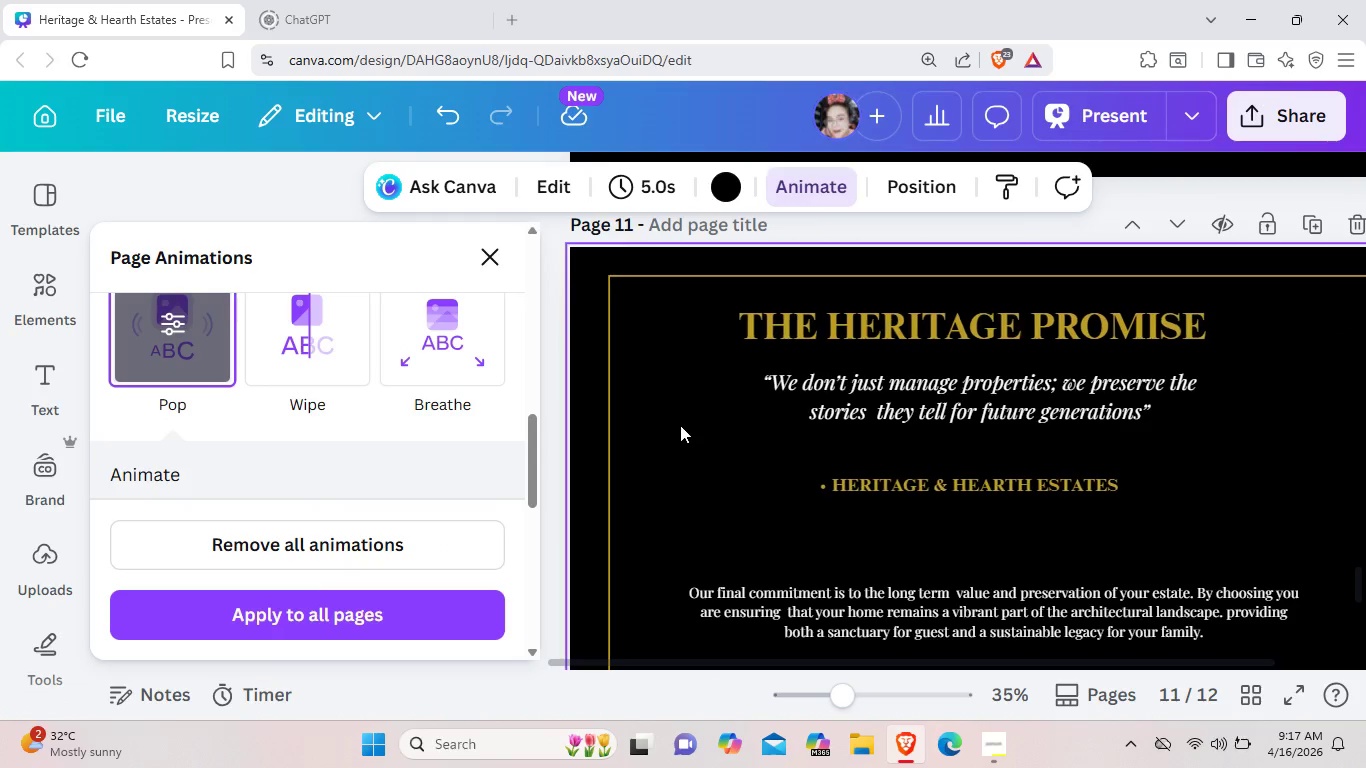 
scroll: coordinate [682, 426], scroll_direction: down, amount: 8.0
 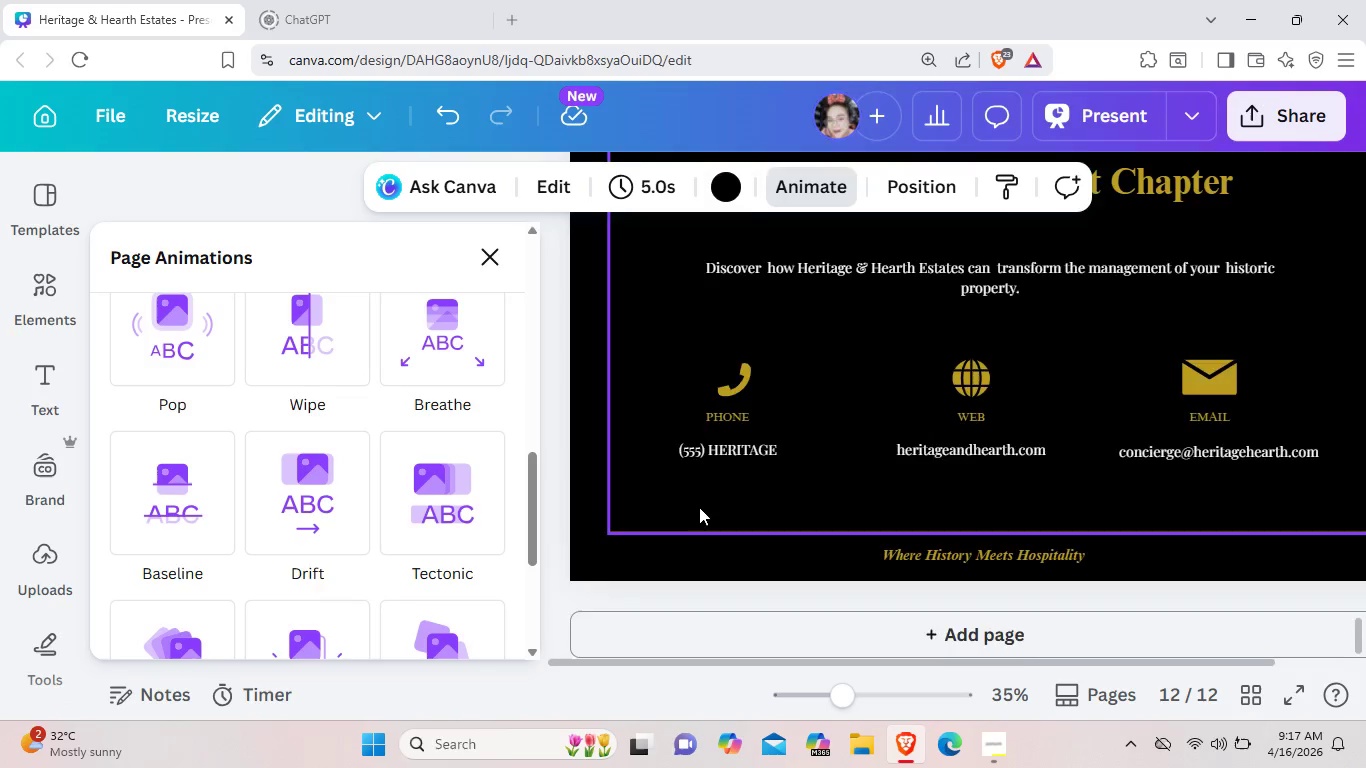 
scroll: coordinate [699, 507], scroll_direction: up, amount: 2.0
 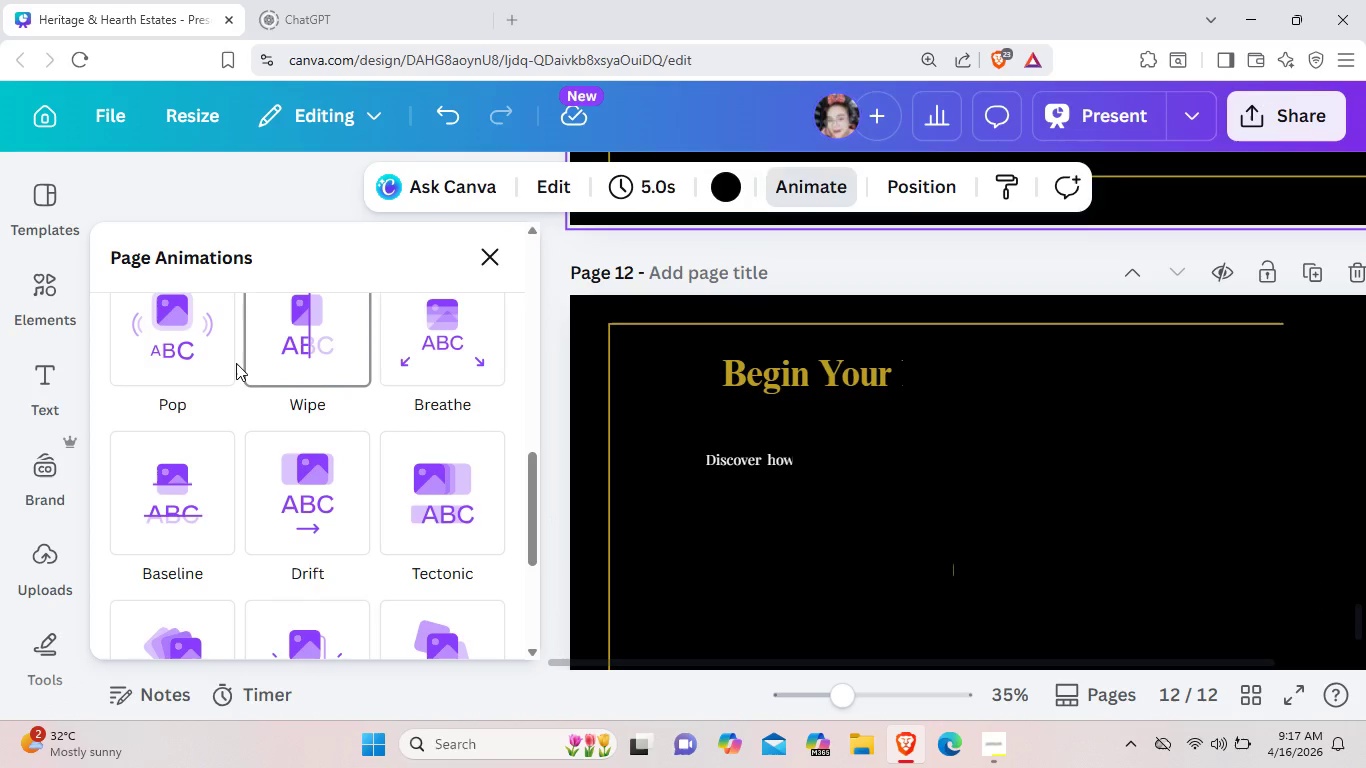 
left_click([204, 347])
 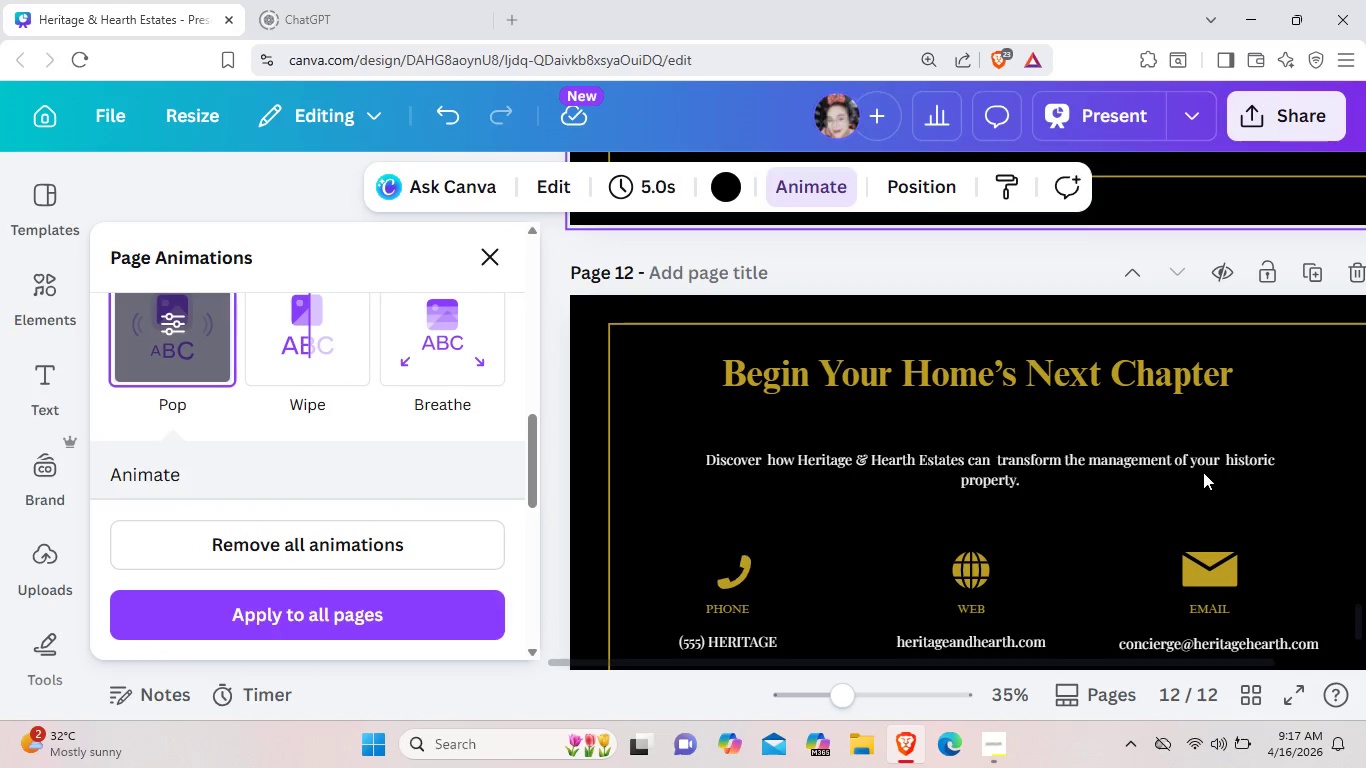 
scroll: coordinate [1206, 472], scroll_direction: down, amount: 2.0
 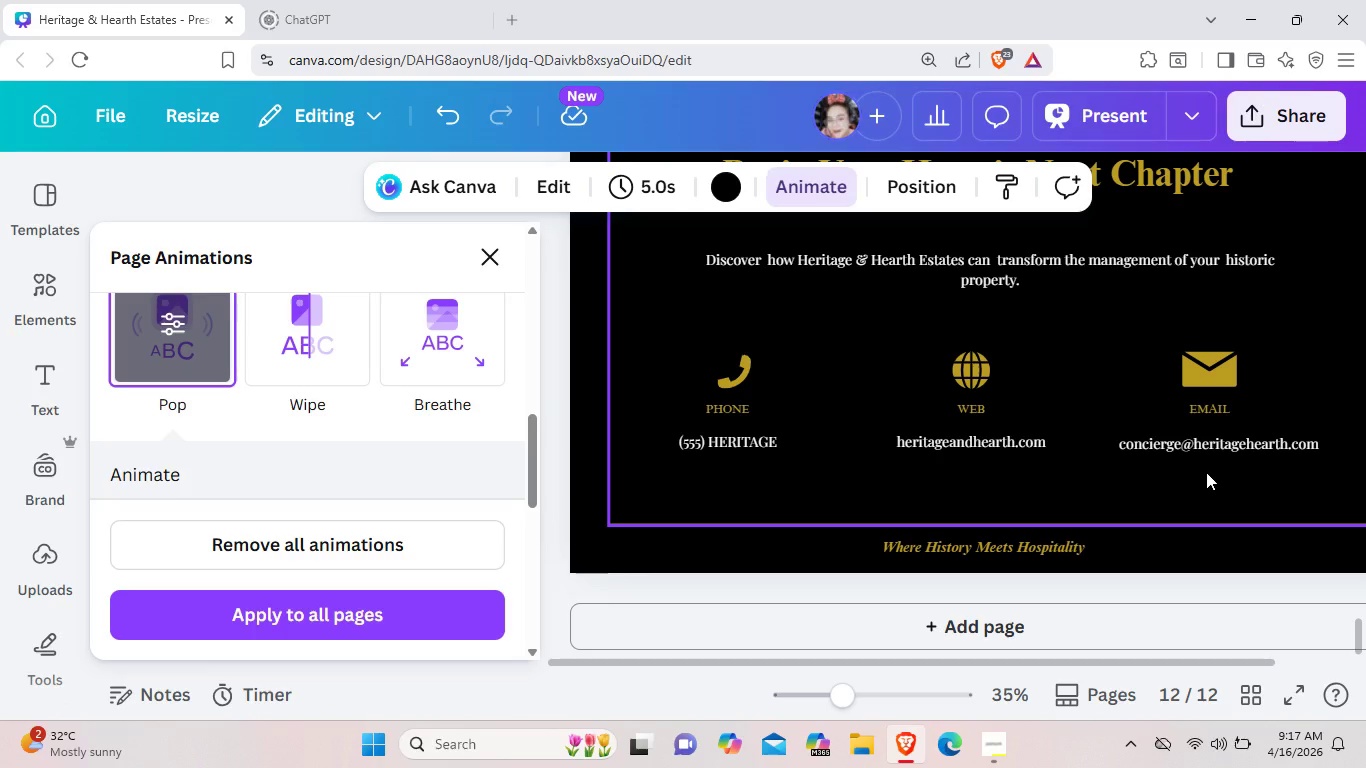 
scroll: coordinate [832, 324], scroll_direction: up, amount: 28.0
 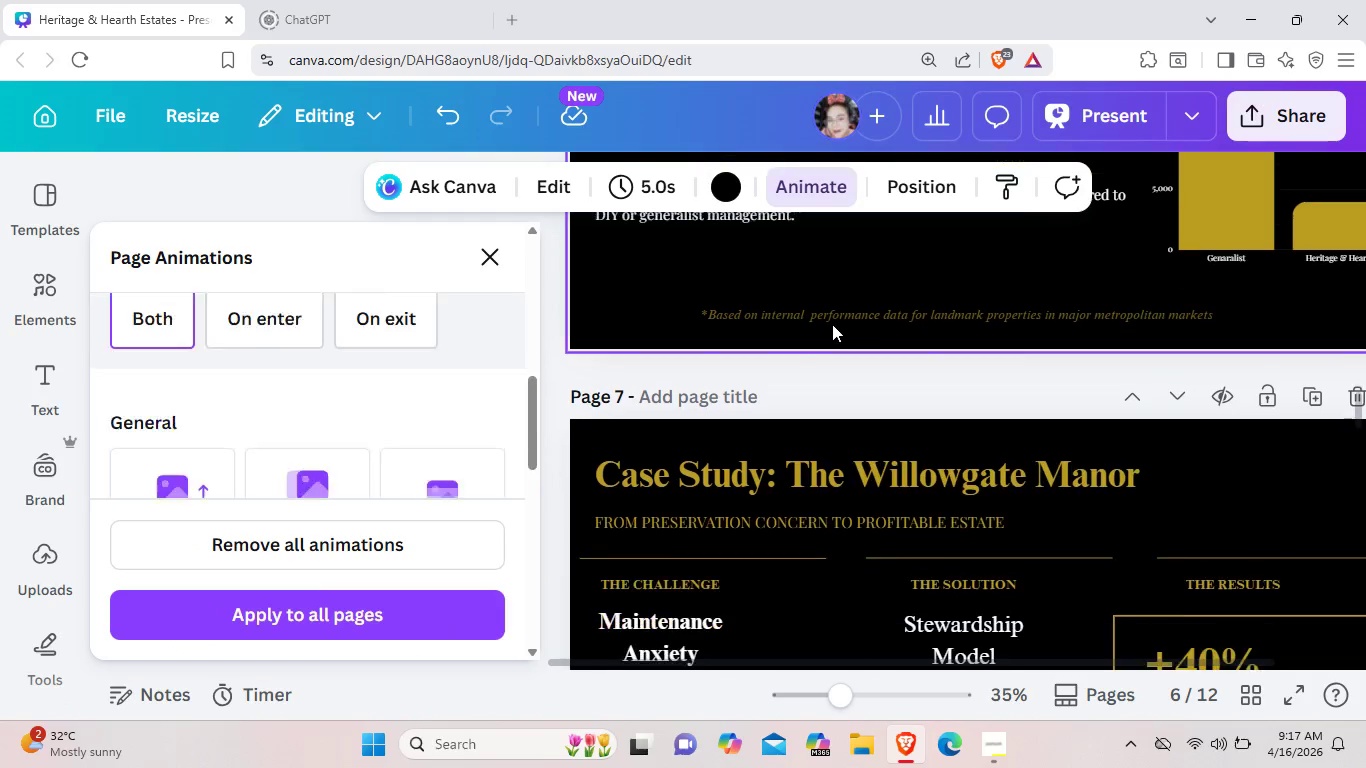 
scroll: coordinate [1300, 575], scroll_direction: down, amount: 5.0
 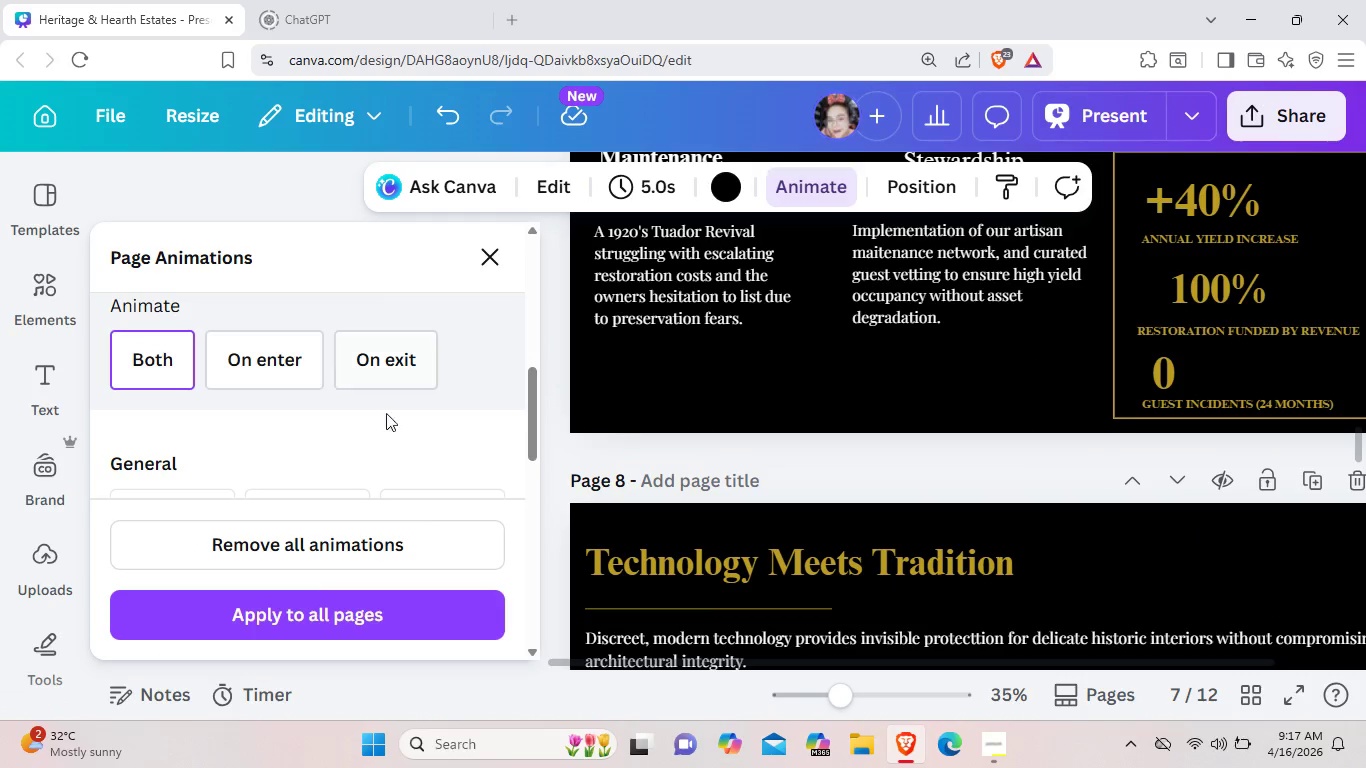 
left_click([500, 252])
 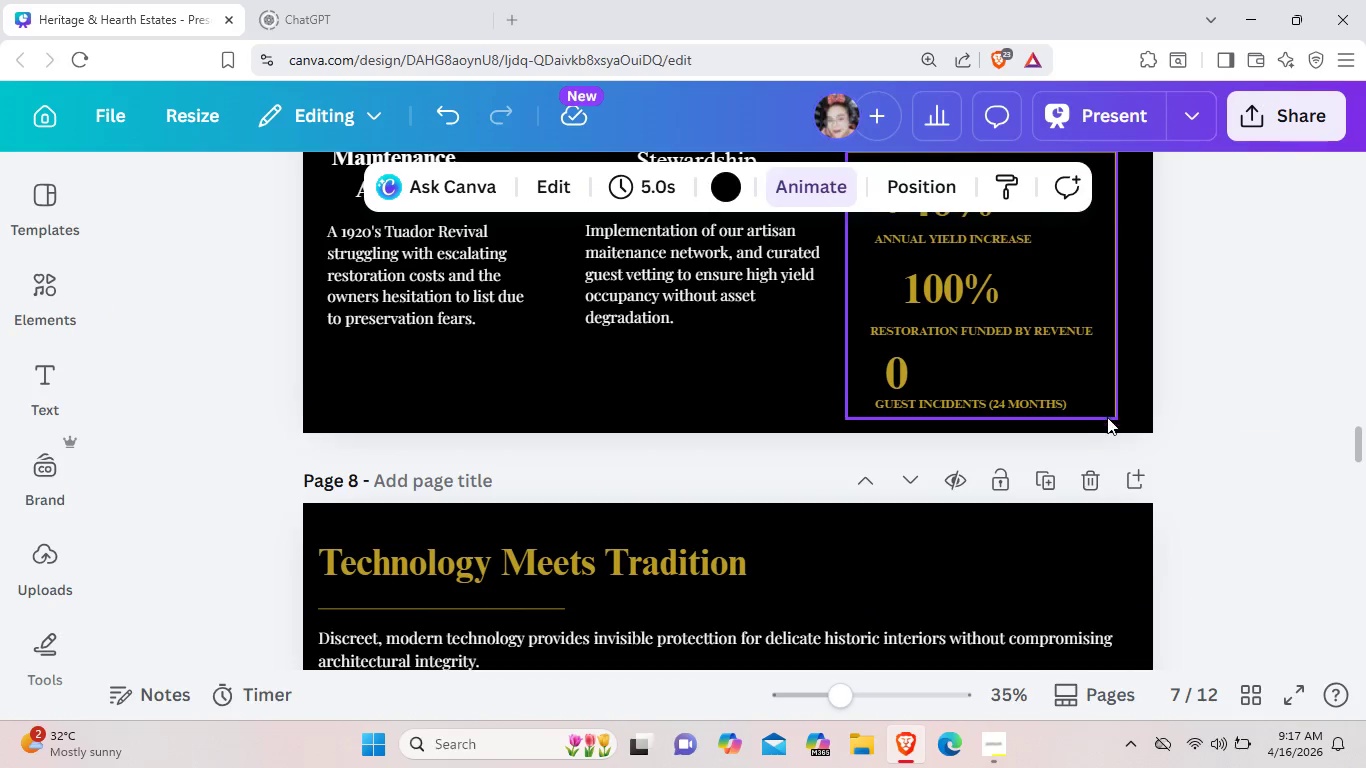 
scroll: coordinate [1108, 410], scroll_direction: up, amount: 2.0
 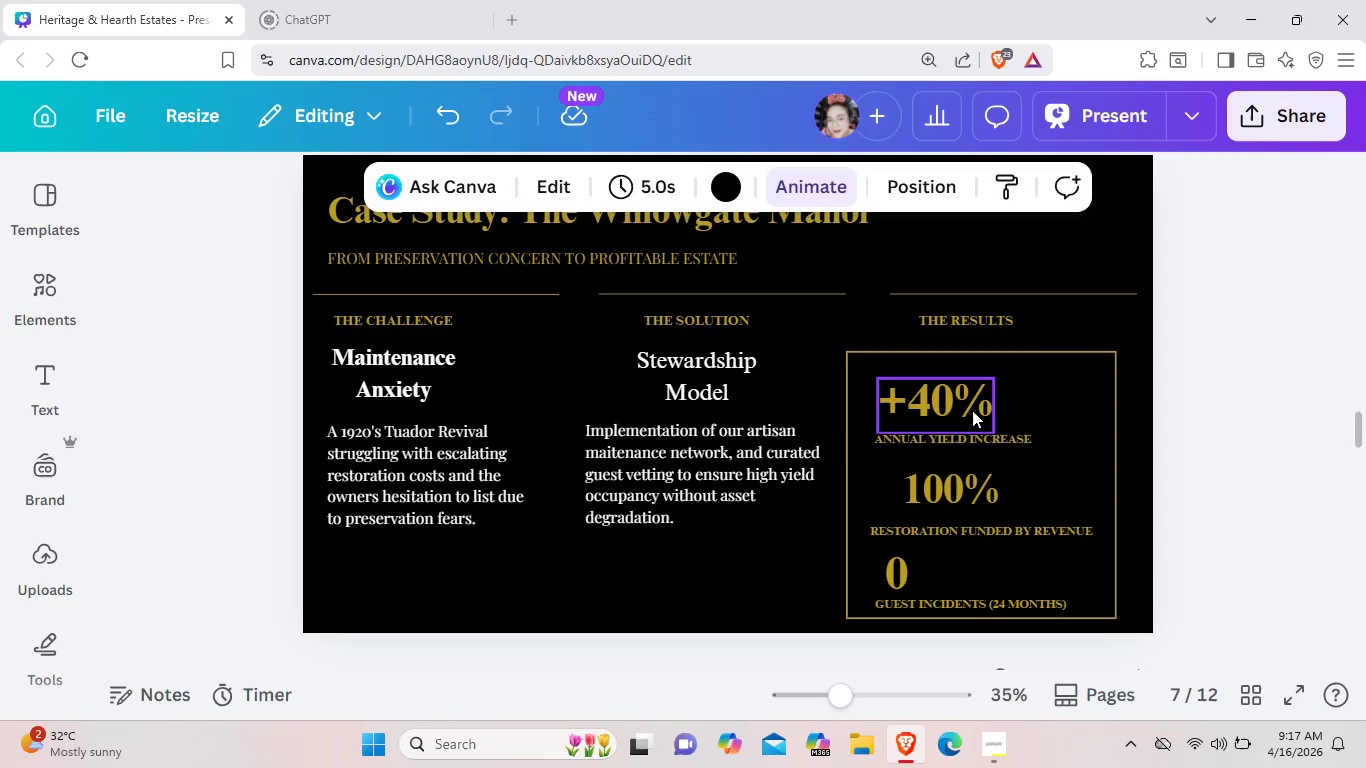 
left_click([972, 410])
 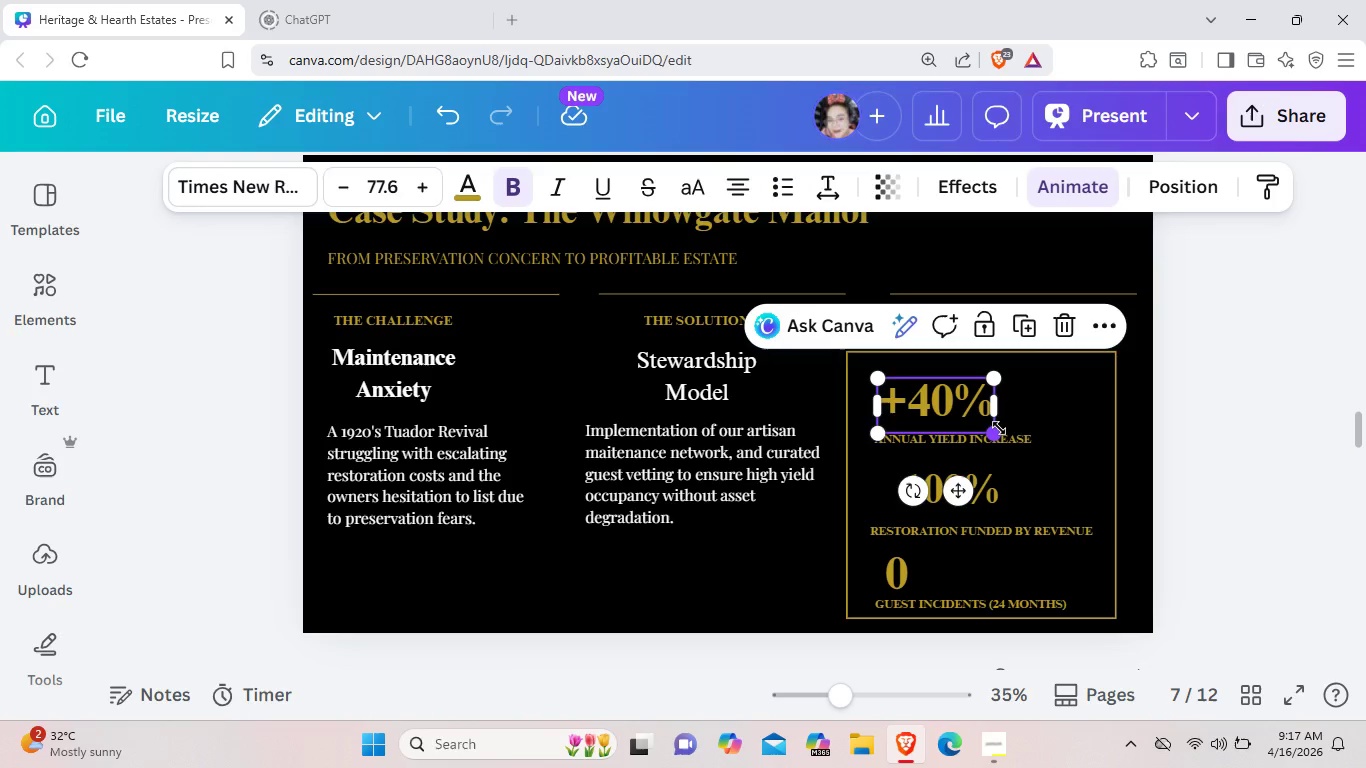 
left_click_drag(start_coordinate=[999, 428], to_coordinate=[986, 417])
 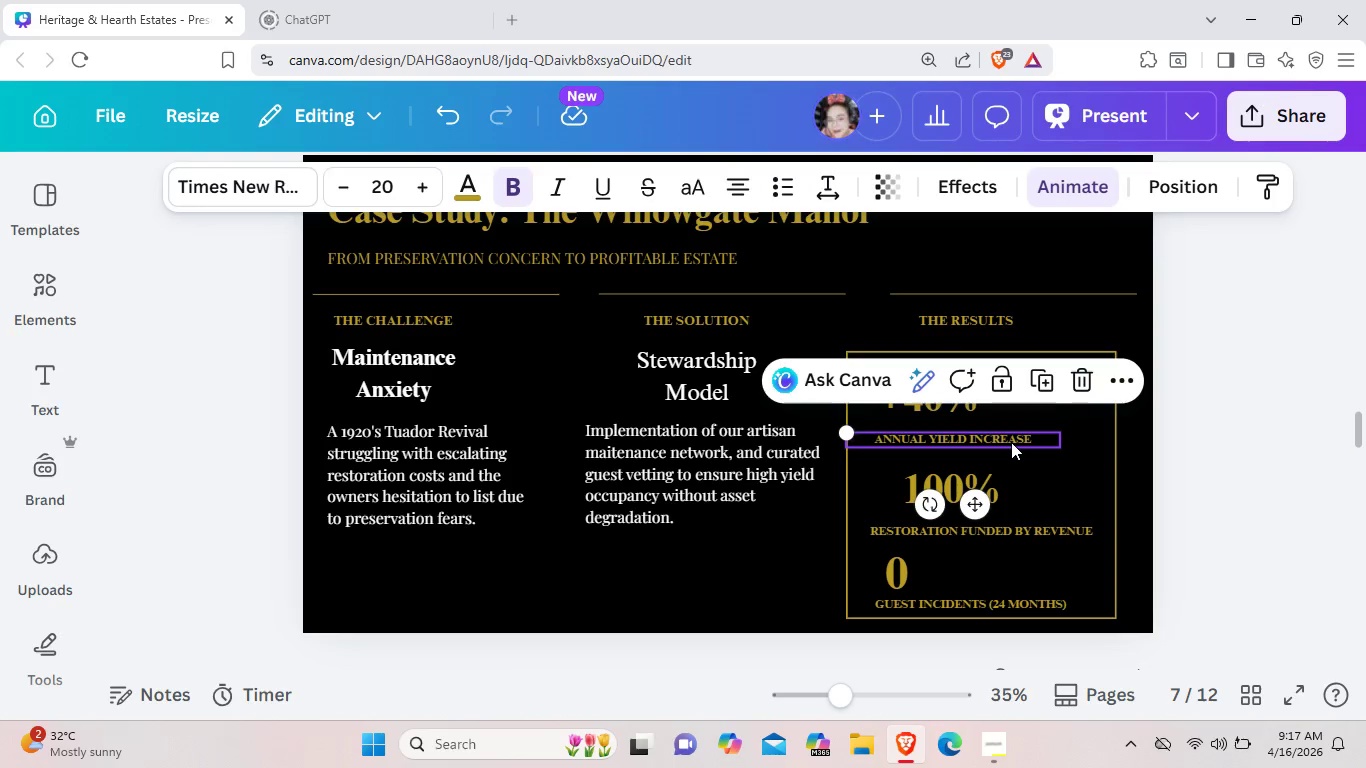 
left_click([1011, 442])
 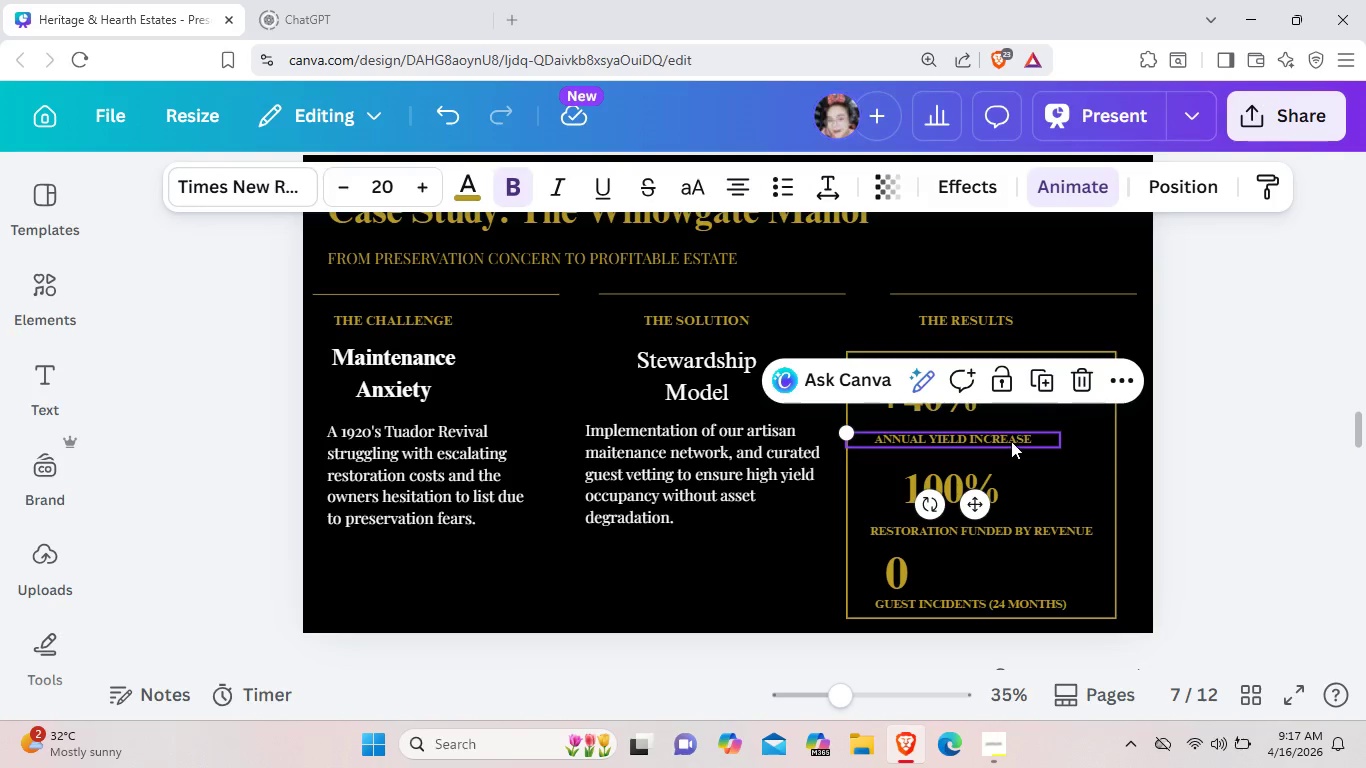 
left_click_drag(start_coordinate=[1011, 442], to_coordinate=[1010, 437])
 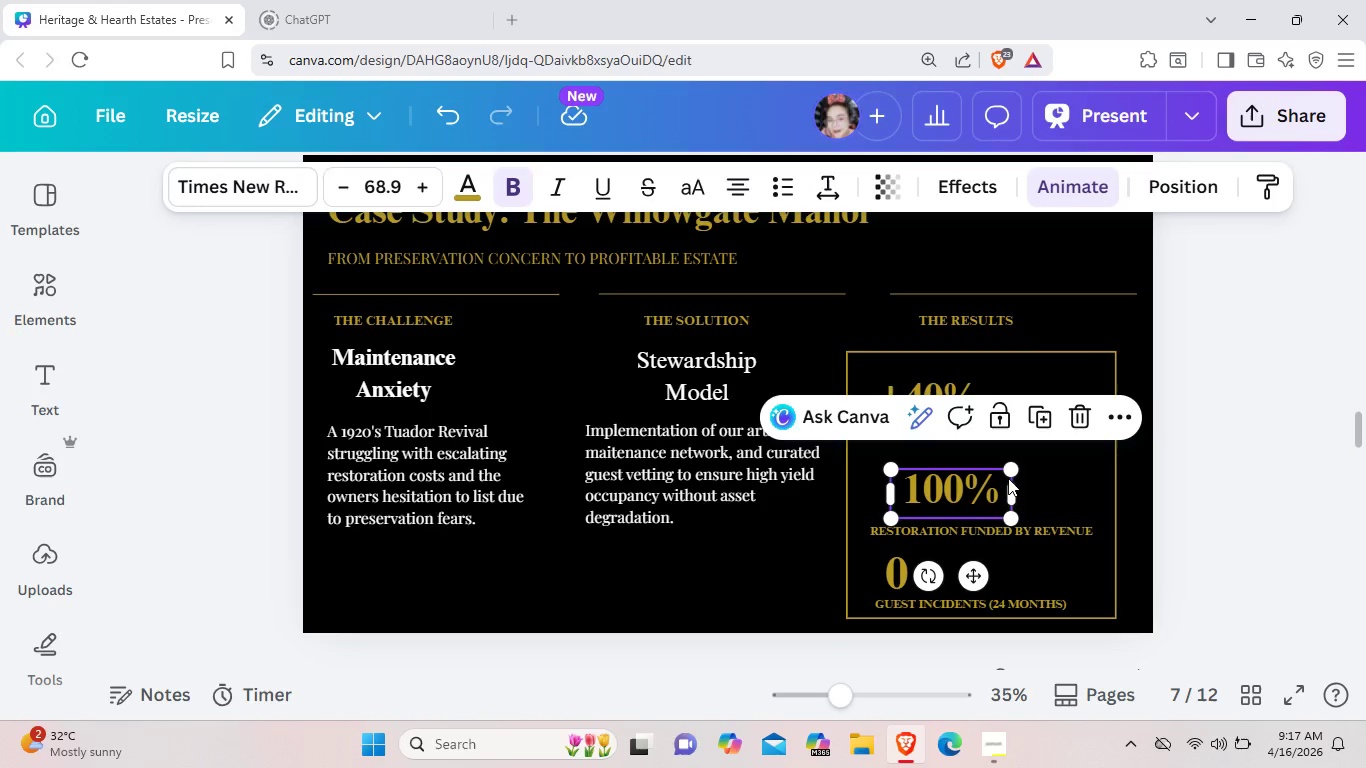 
left_click([1008, 478])
 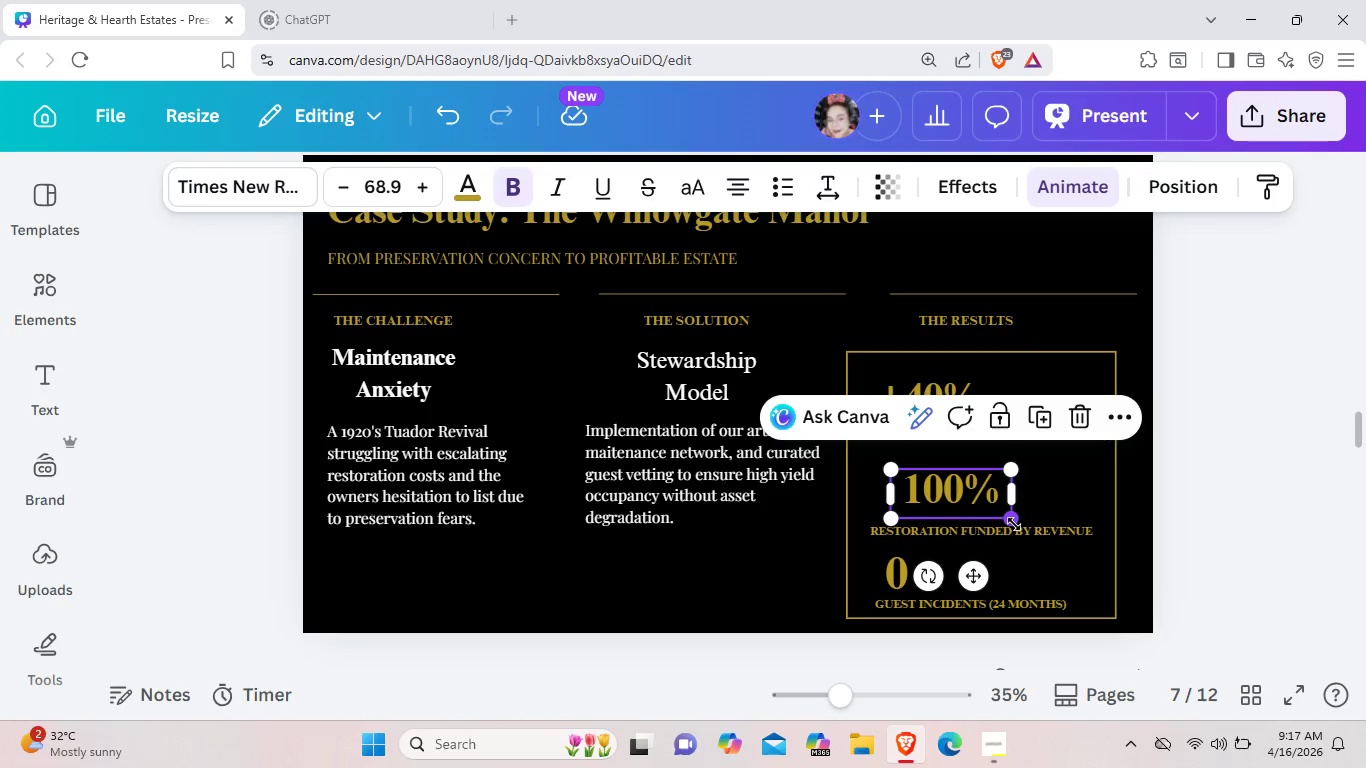 
left_click_drag(start_coordinate=[1014, 524], to_coordinate=[997, 508])
 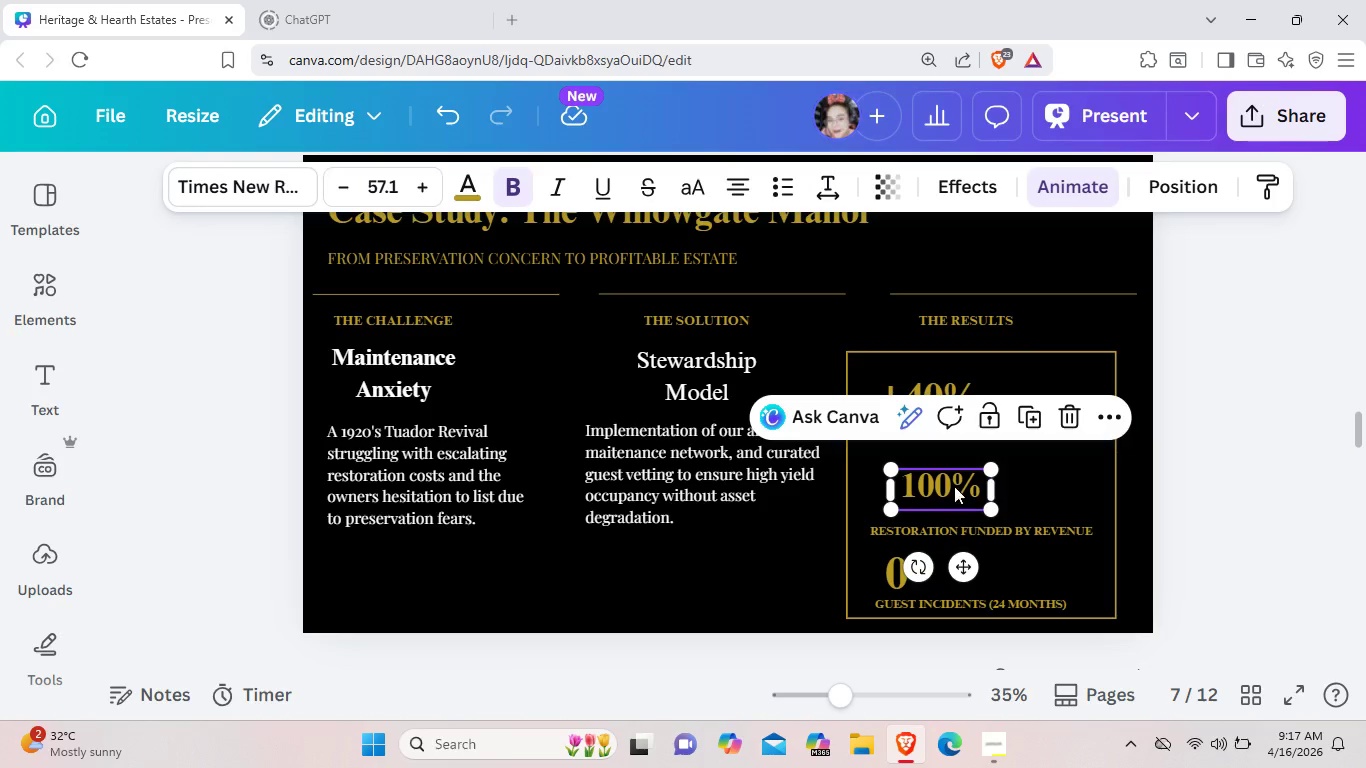 
left_click_drag(start_coordinate=[957, 492], to_coordinate=[950, 477])
 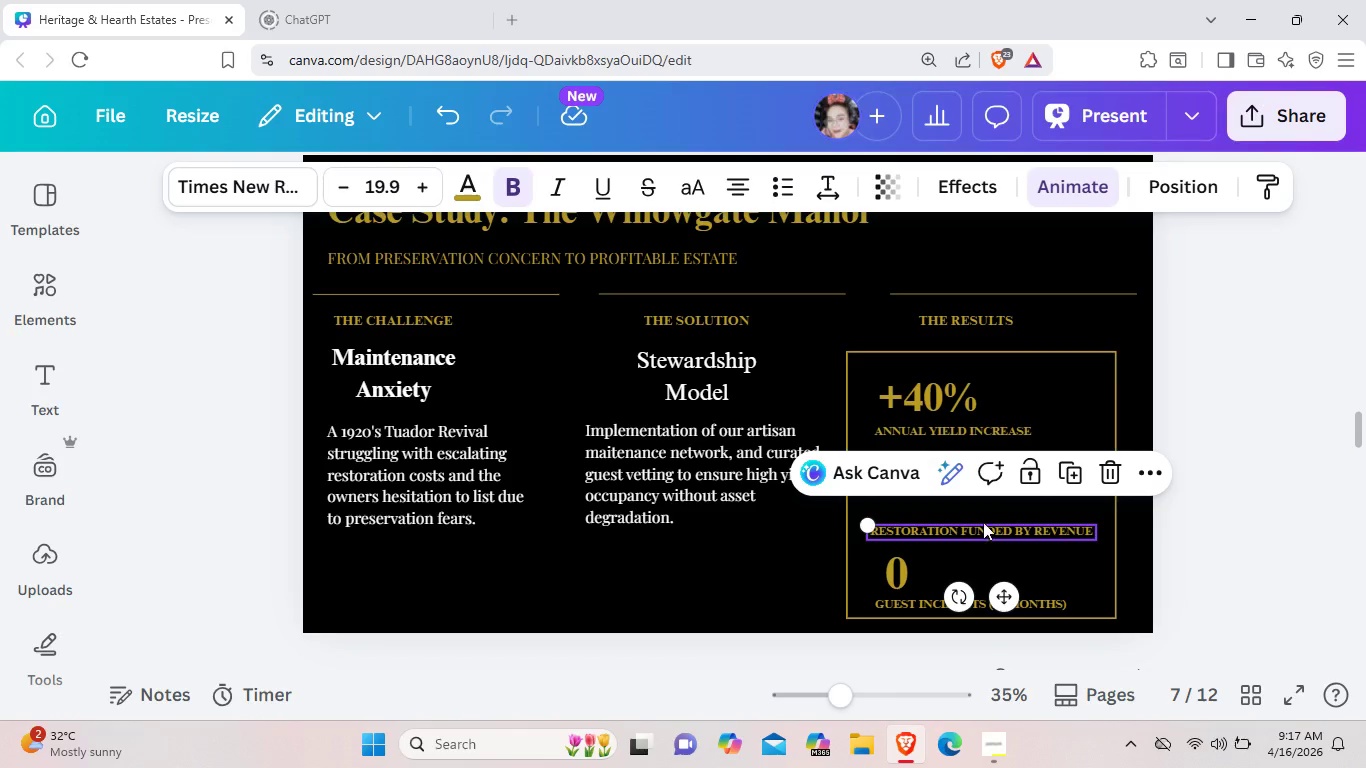 
left_click_drag(start_coordinate=[983, 528], to_coordinate=[982, 503])
 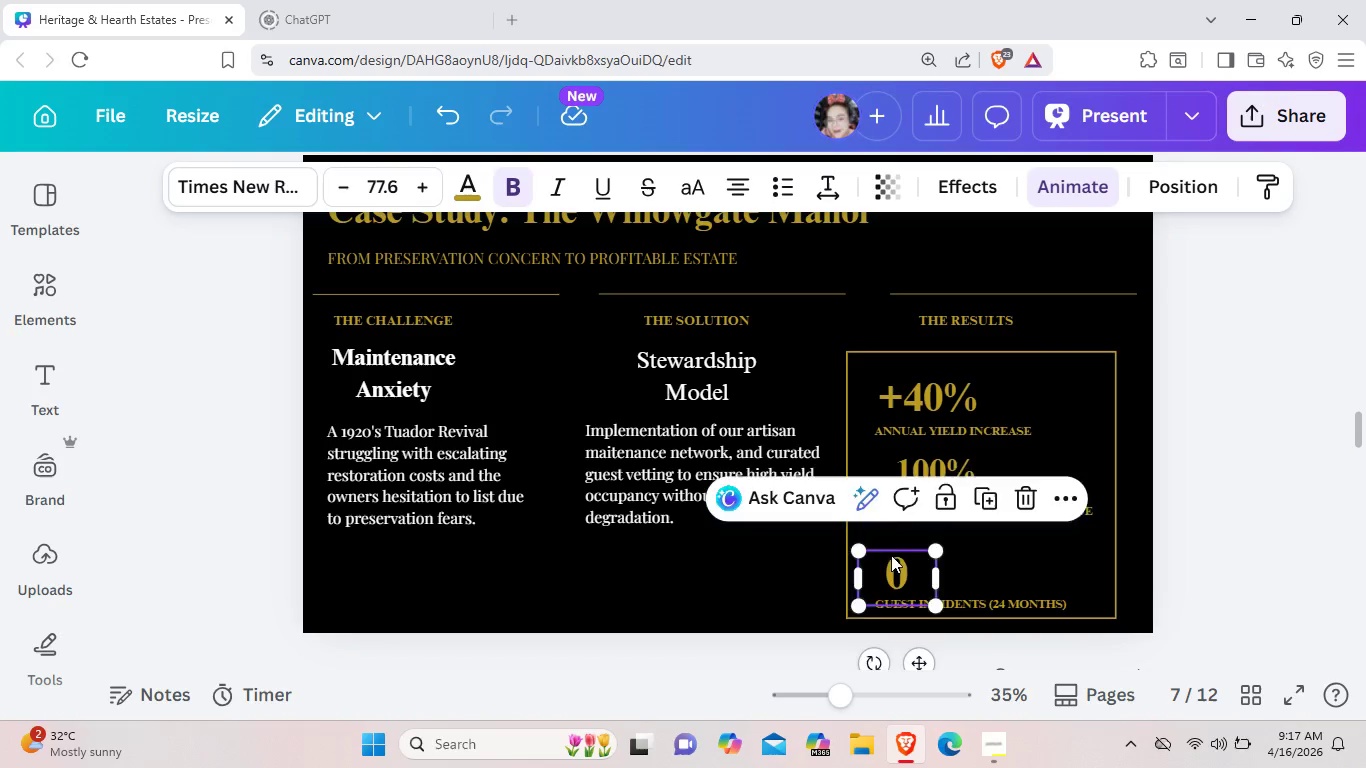 
left_click_drag(start_coordinate=[891, 577], to_coordinate=[891, 554])
 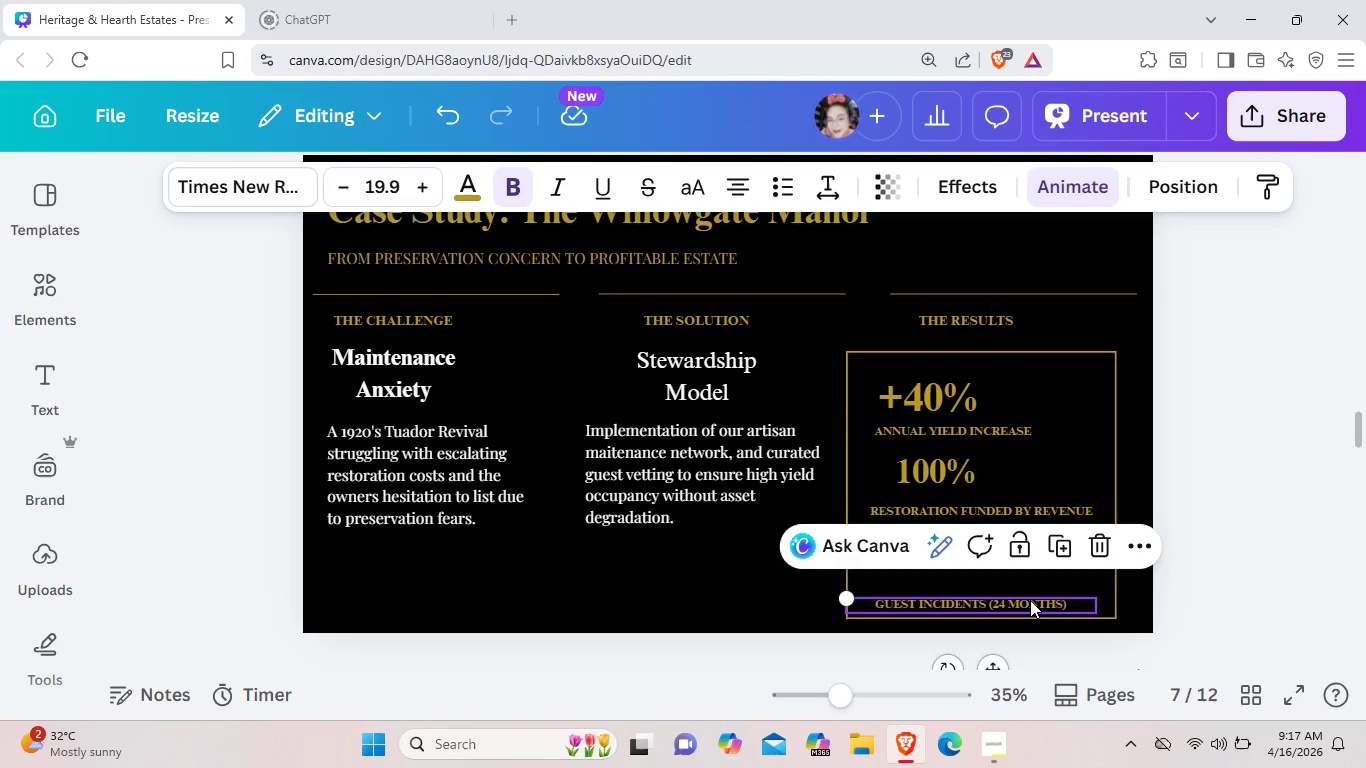 
left_click_drag(start_coordinate=[1031, 609], to_coordinate=[1029, 591])
 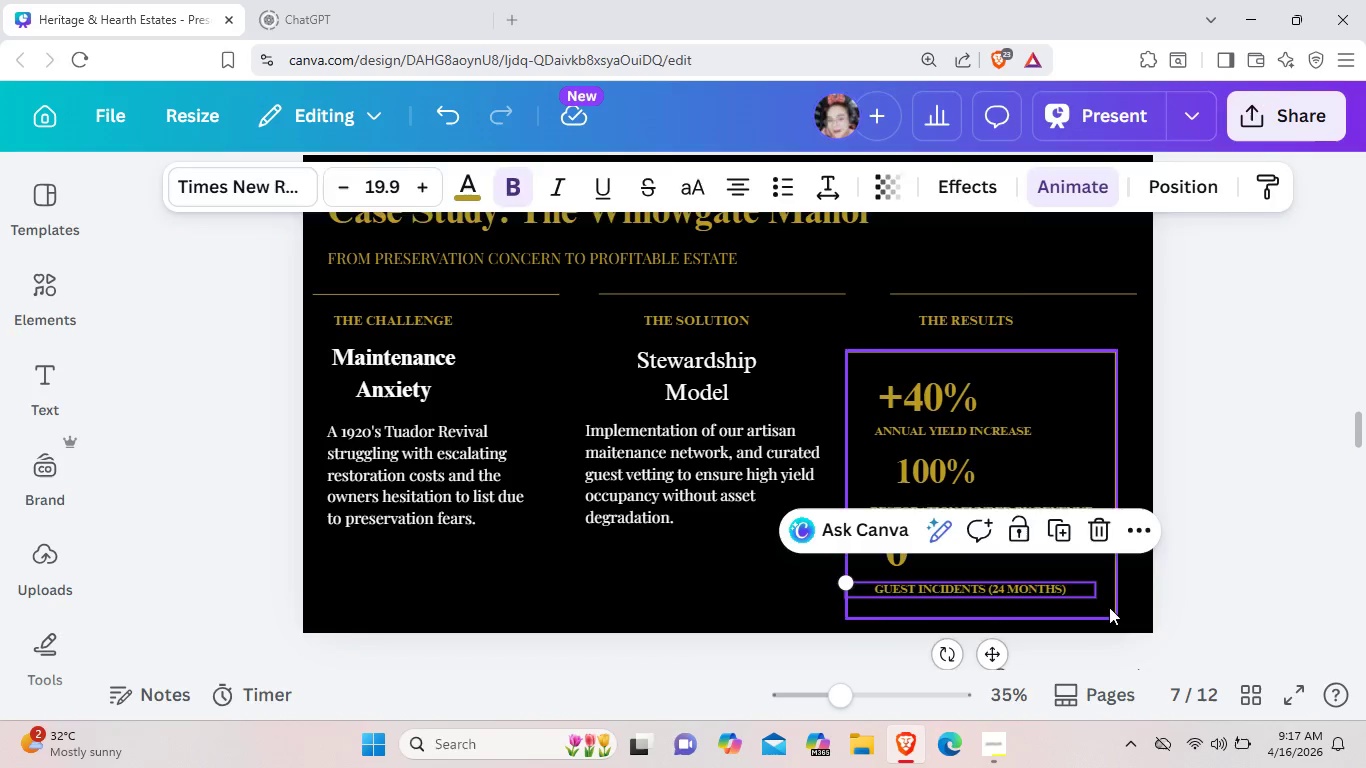 
left_click([1109, 607])
 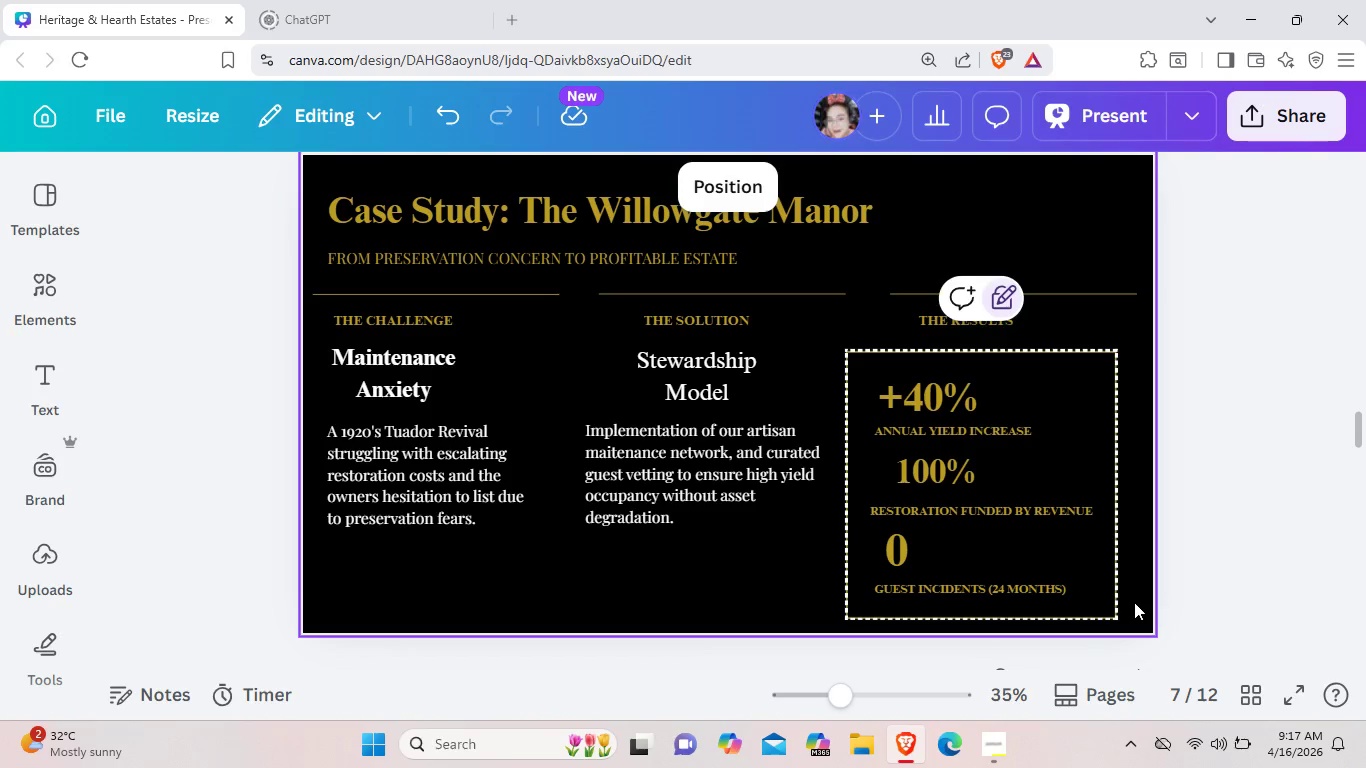 
left_click([1134, 602])
 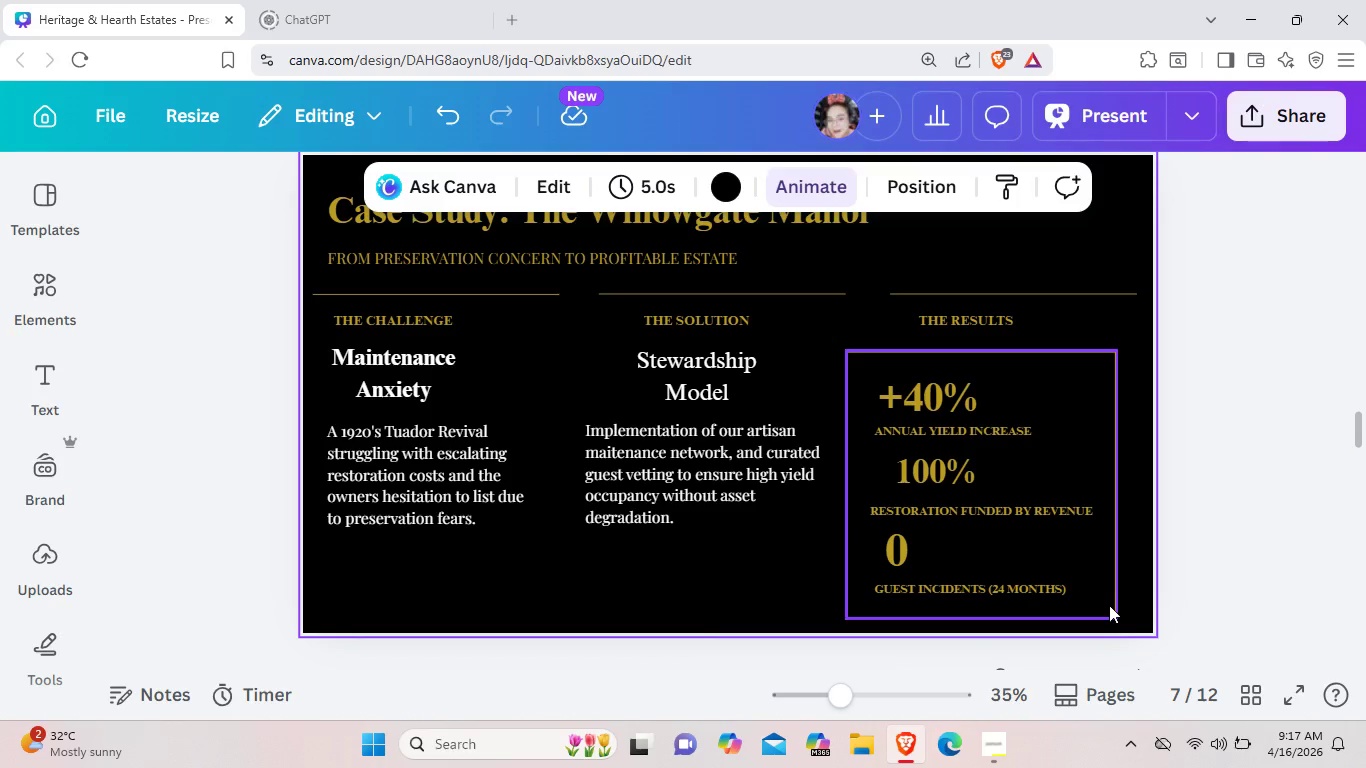 
left_click([1109, 605])
 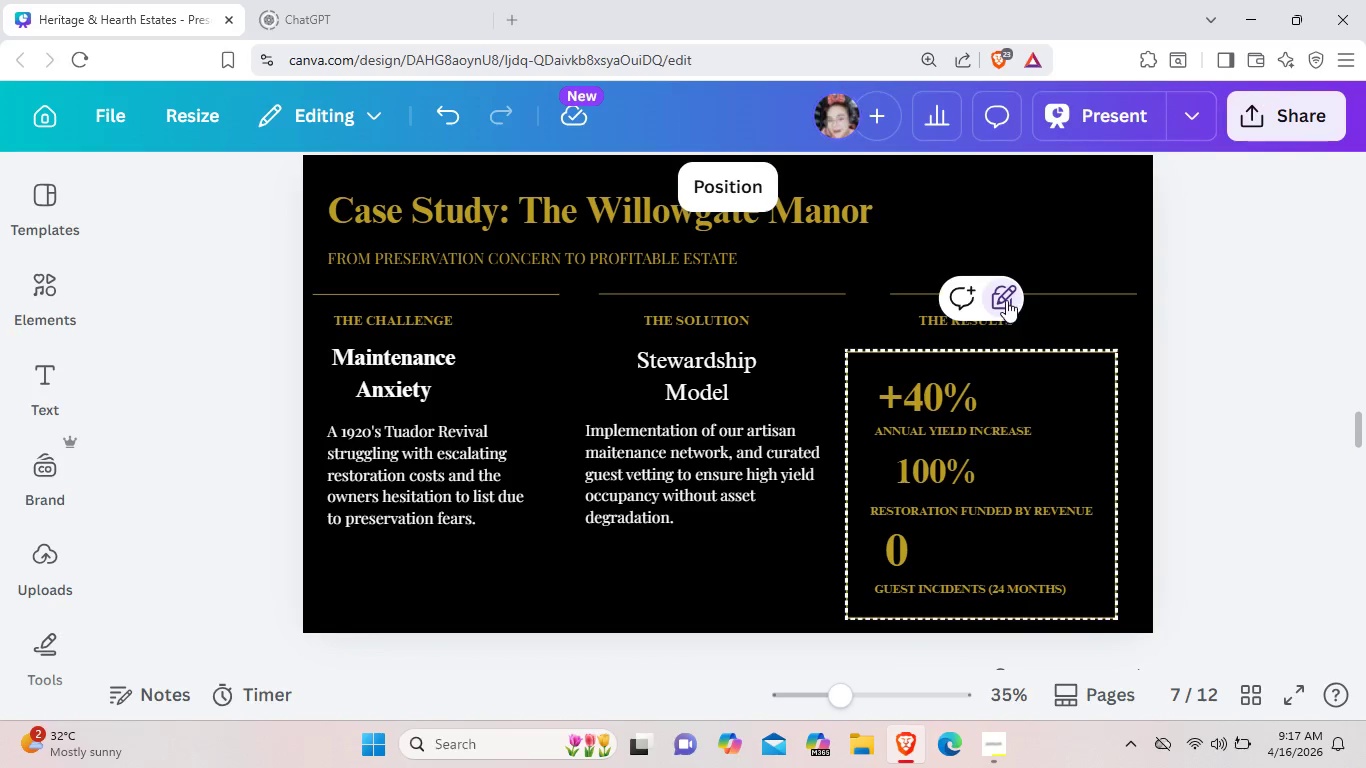 
double_click([1006, 298])
 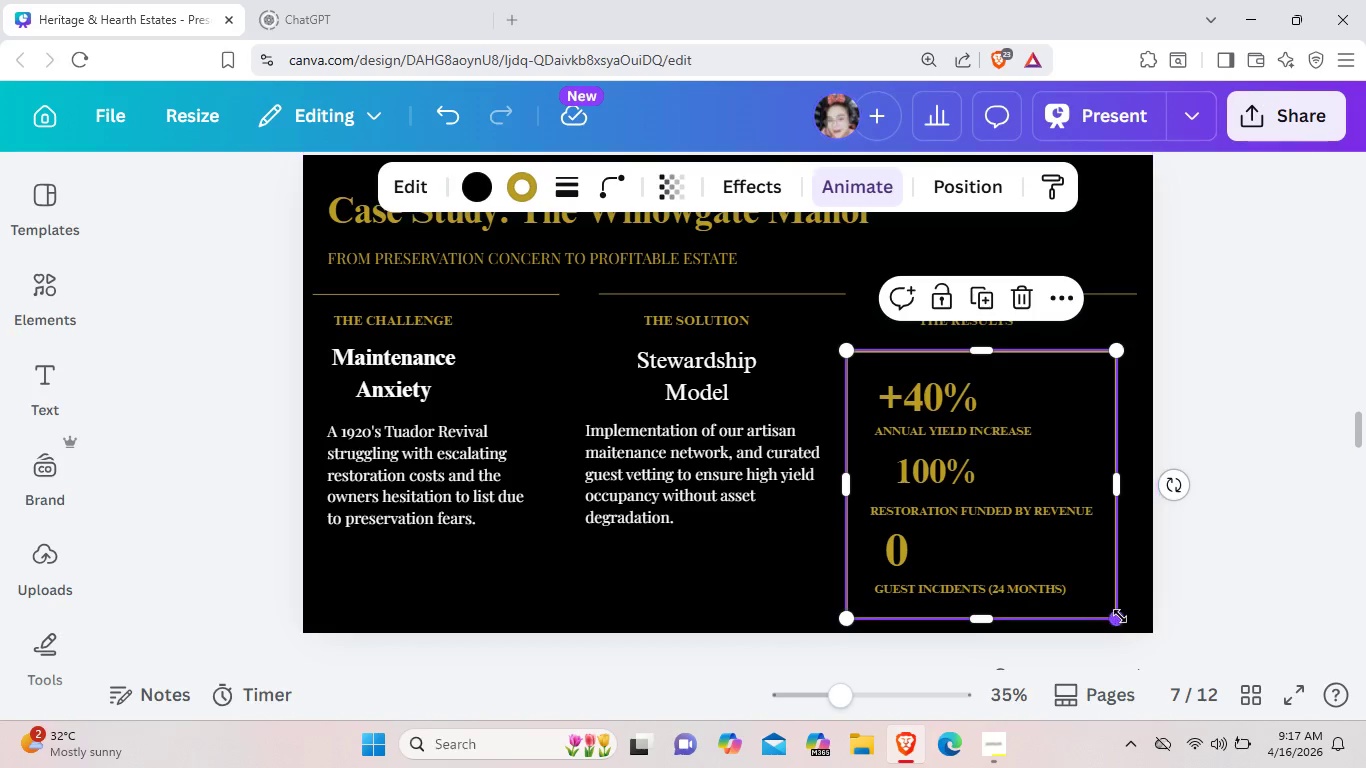 
left_click_drag(start_coordinate=[1117, 616], to_coordinate=[1112, 605])
 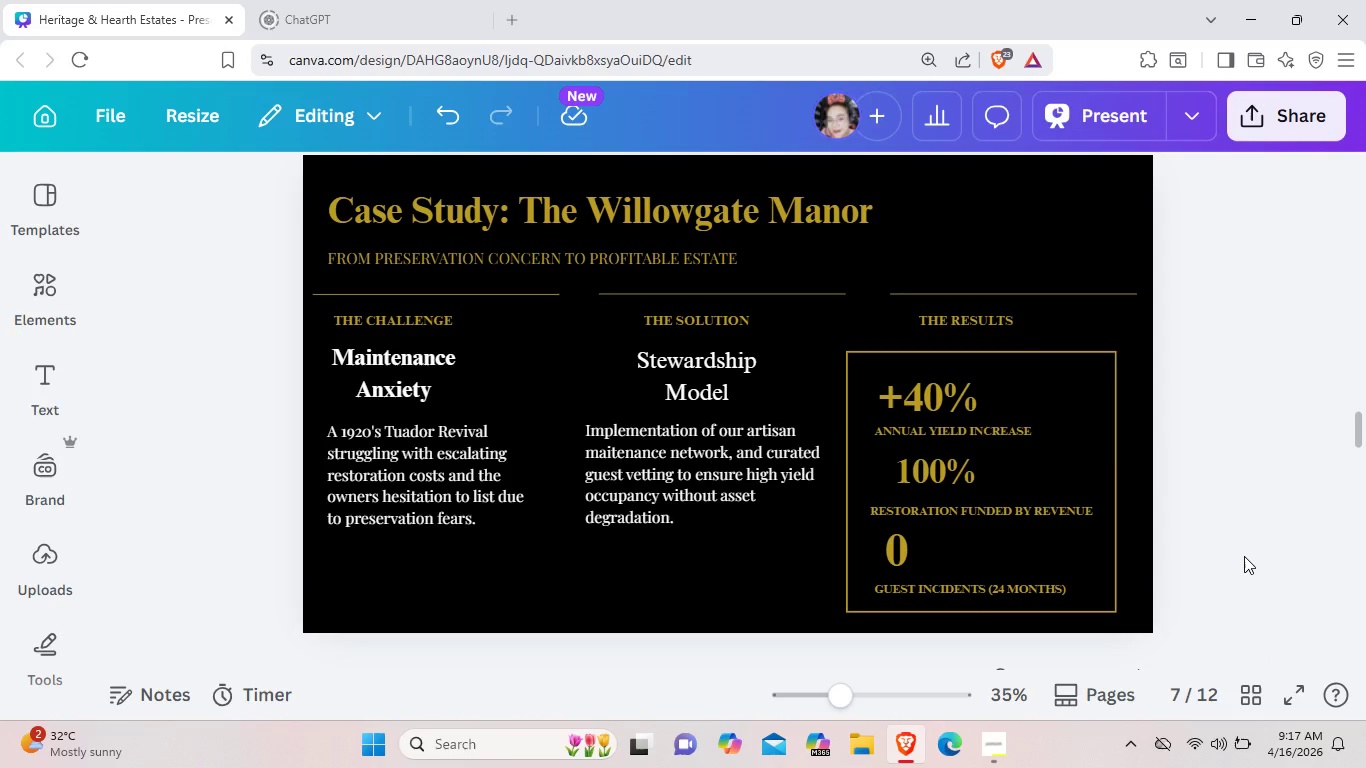 
left_click([1244, 556])
 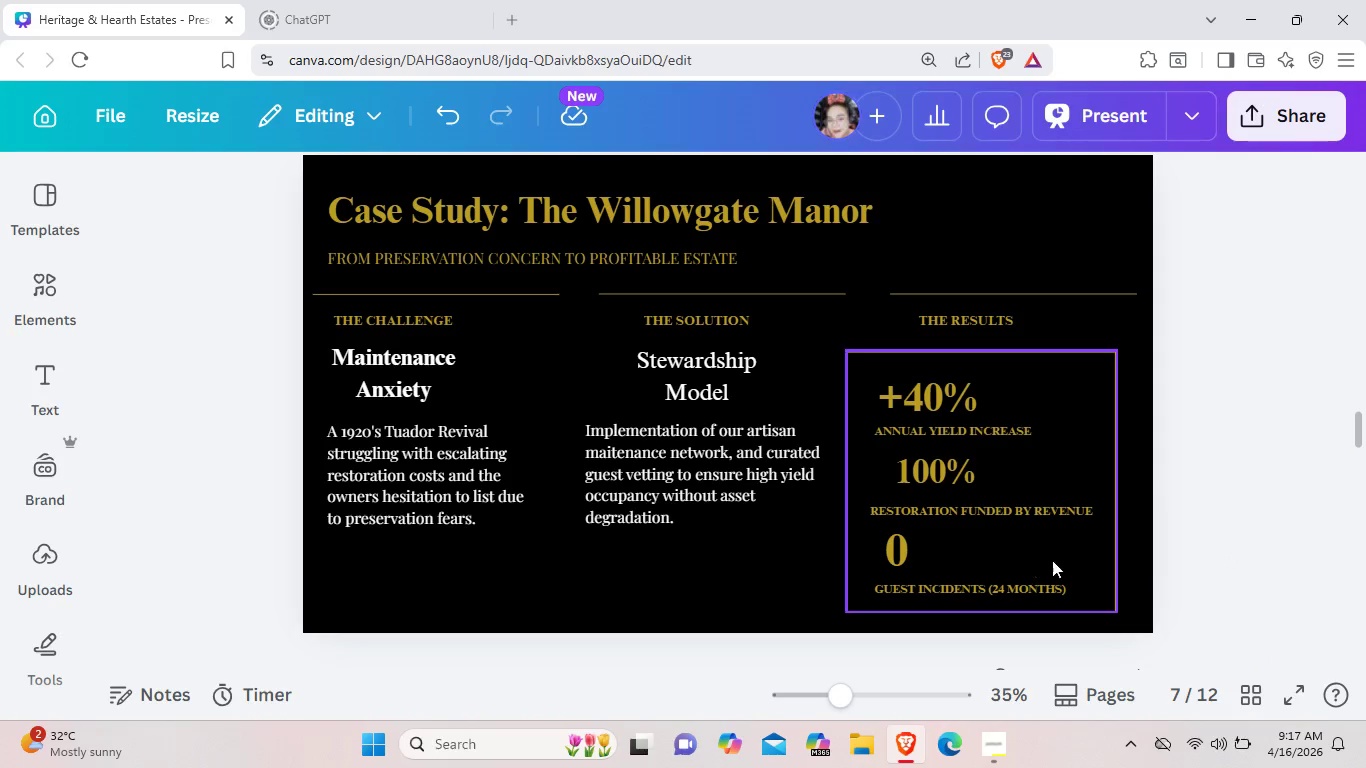 
left_click([1056, 558])
 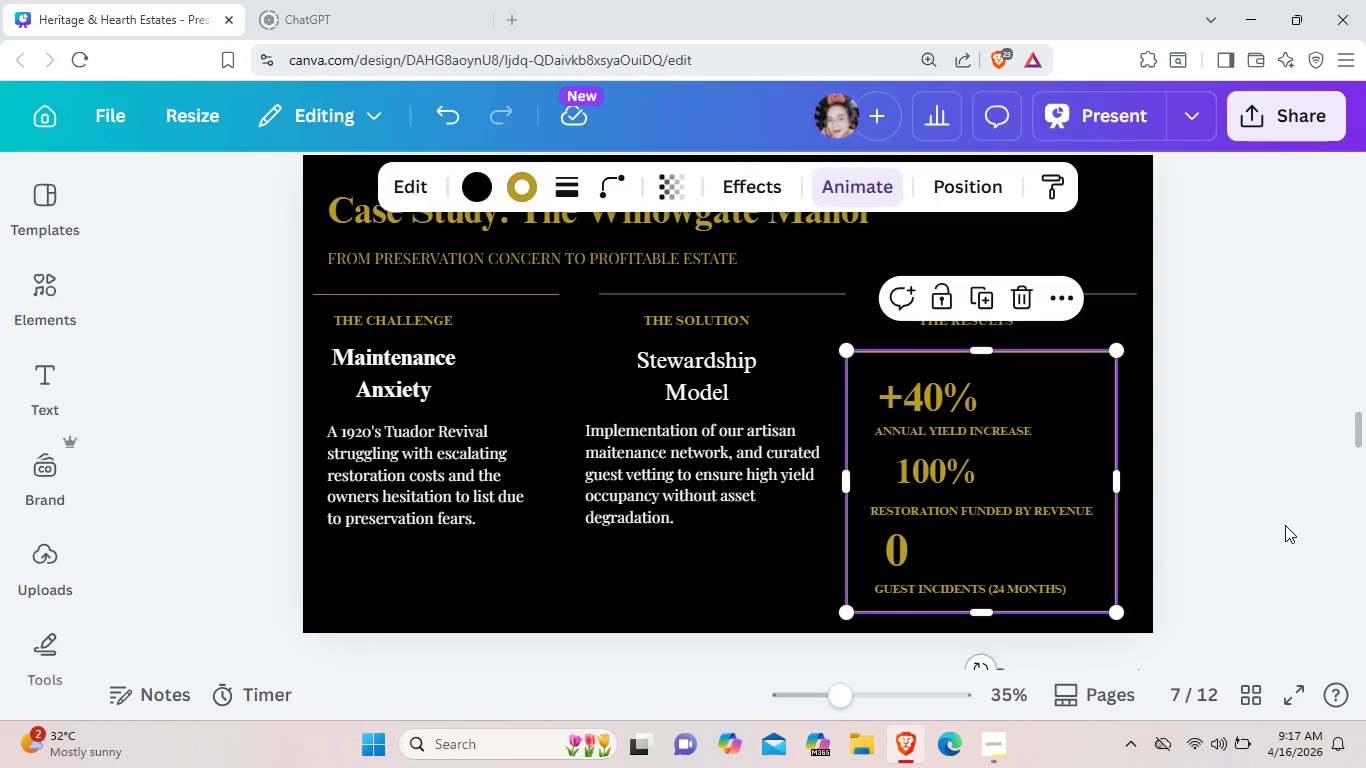 
left_click([1285, 525])
 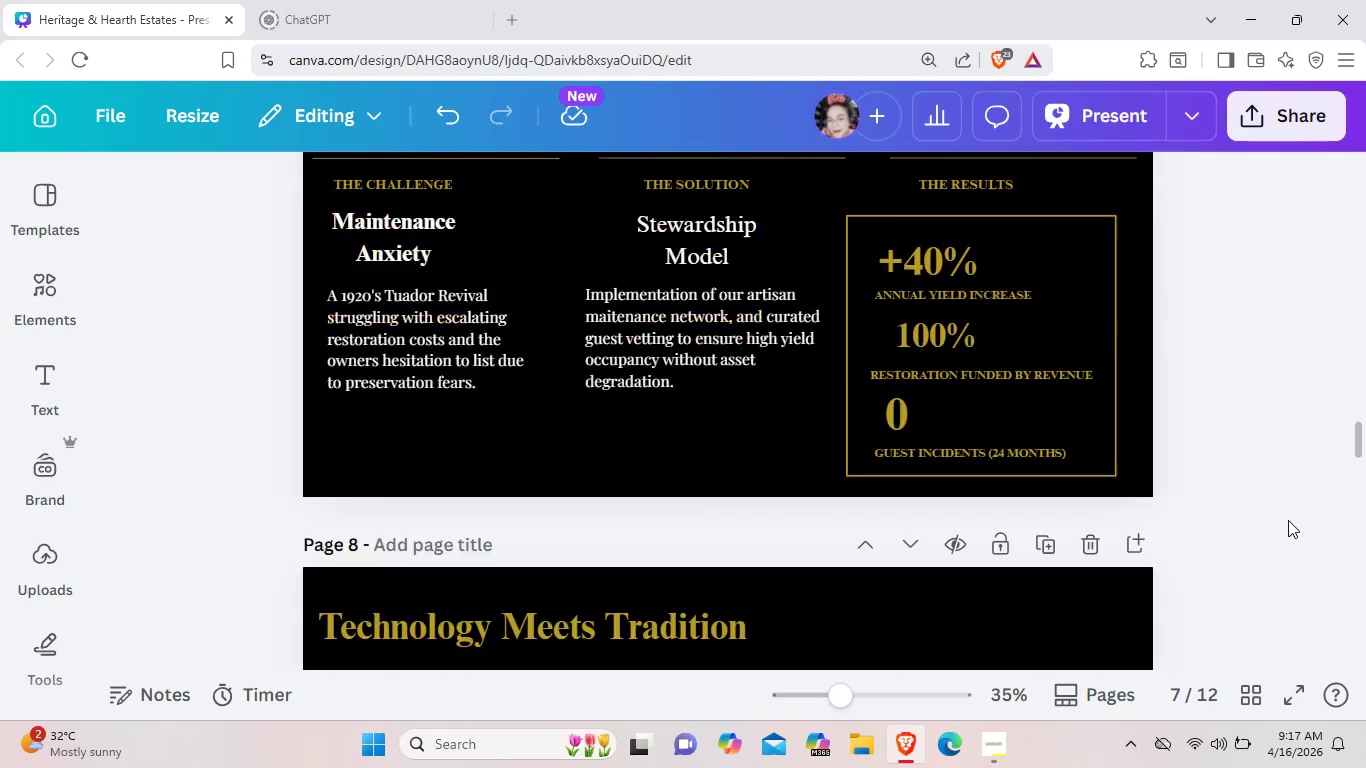 
scroll: coordinate [1289, 522], scroll_direction: down, amount: 10.0
 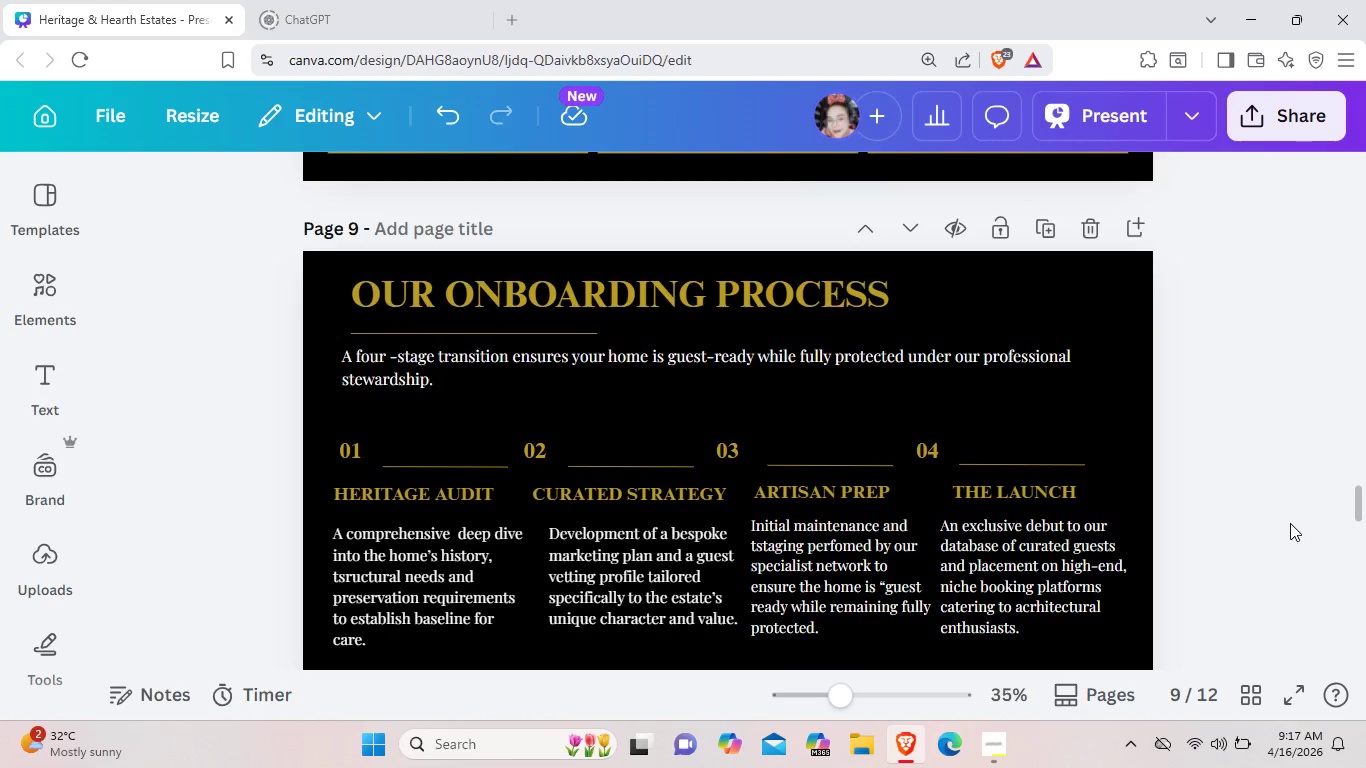 
scroll: coordinate [1290, 523], scroll_direction: up, amount: 5.0
 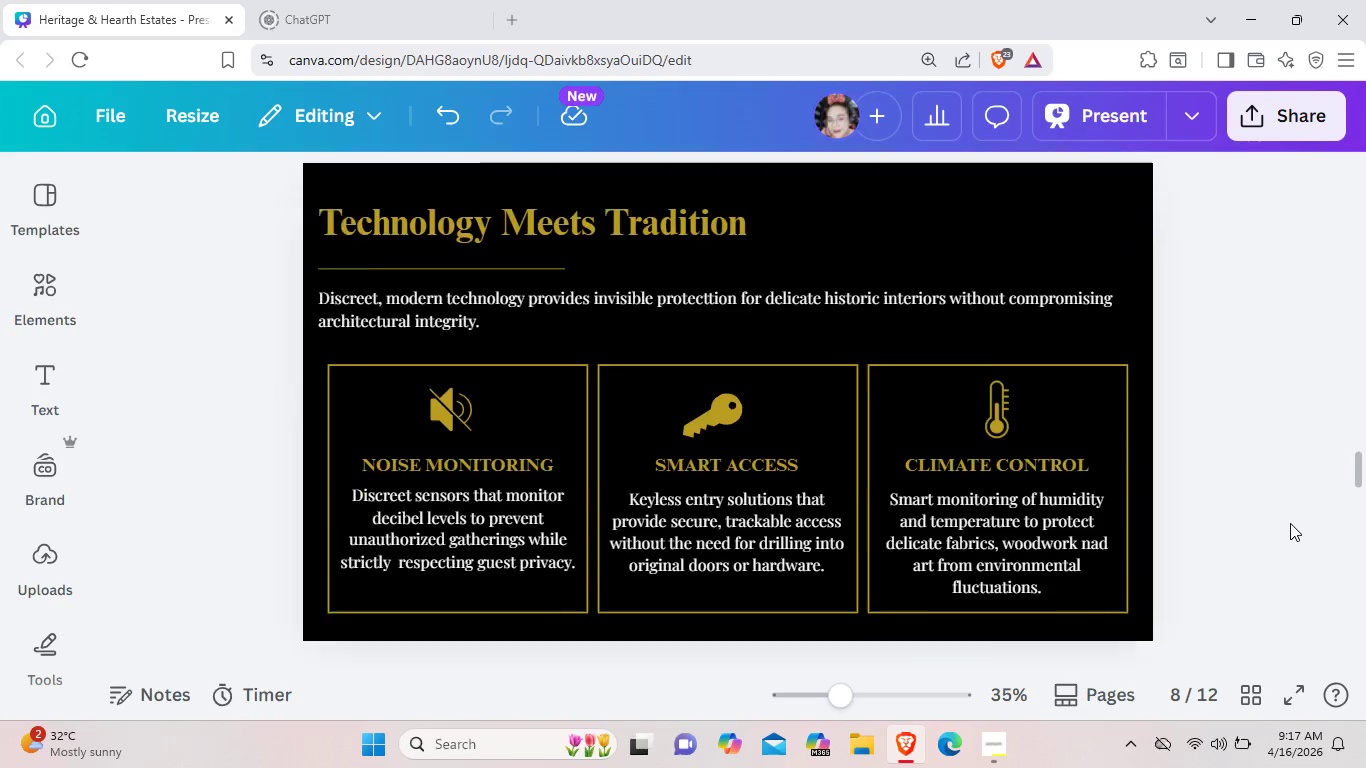 
scroll: coordinate [1291, 525], scroll_direction: down, amount: 25.0
 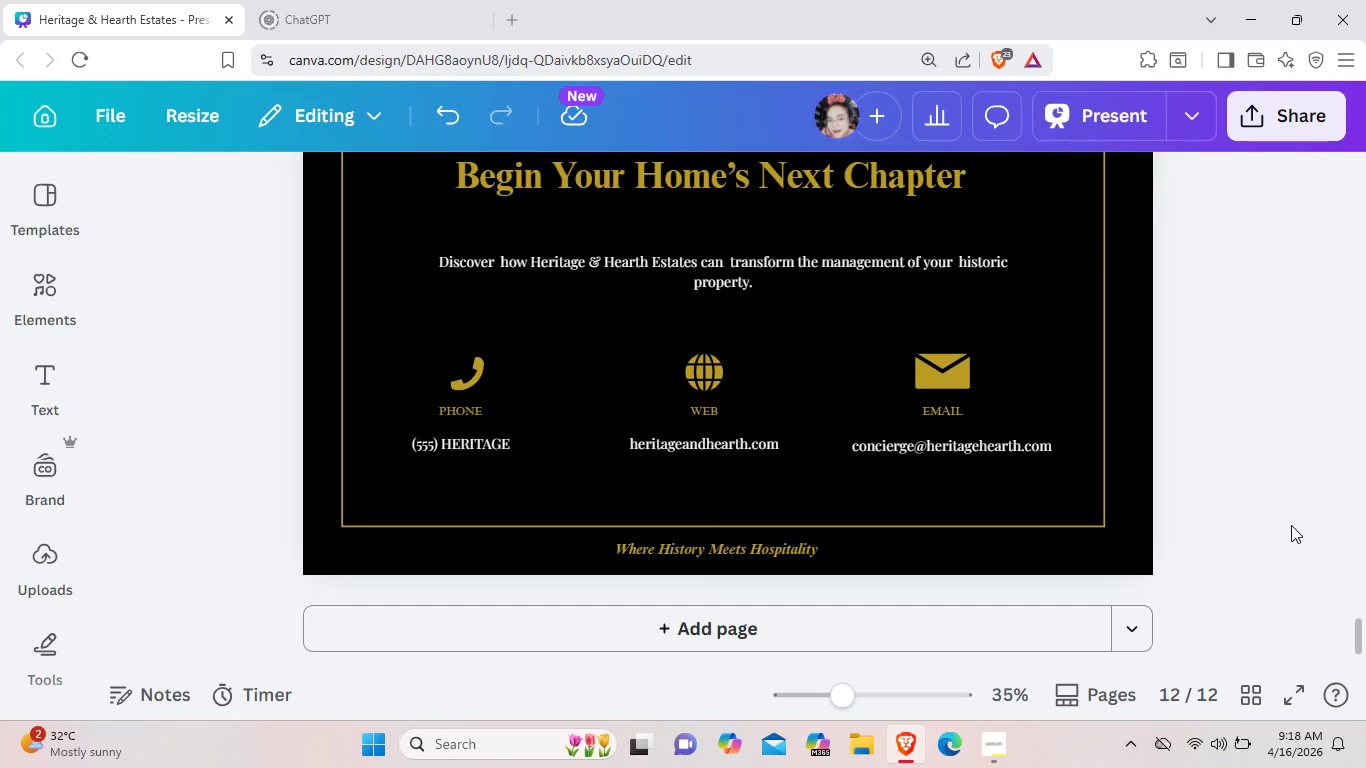 
scroll: coordinate [1291, 525], scroll_direction: up, amount: 3.0
 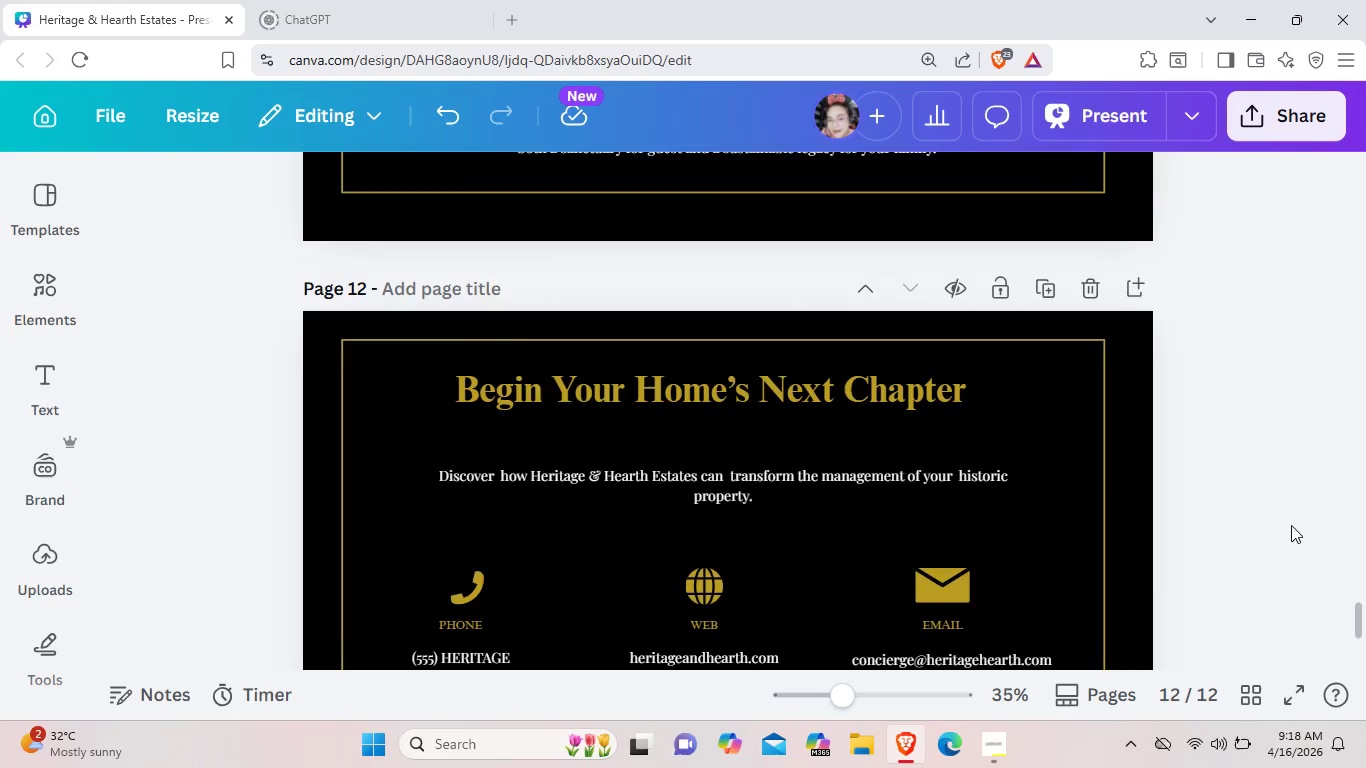 
scroll: coordinate [1291, 525], scroll_direction: down, amount: 3.0
 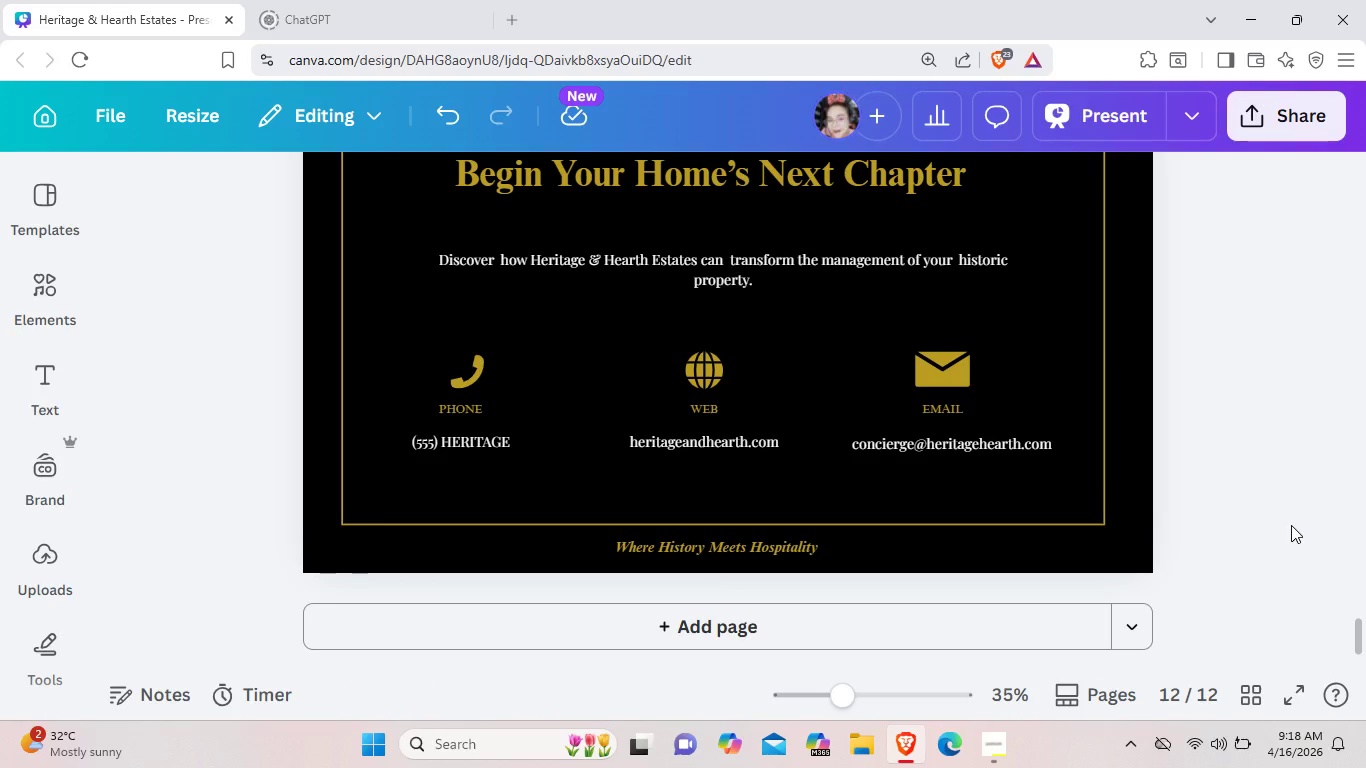 
scroll: coordinate [1291, 525], scroll_direction: up, amount: 7.0
 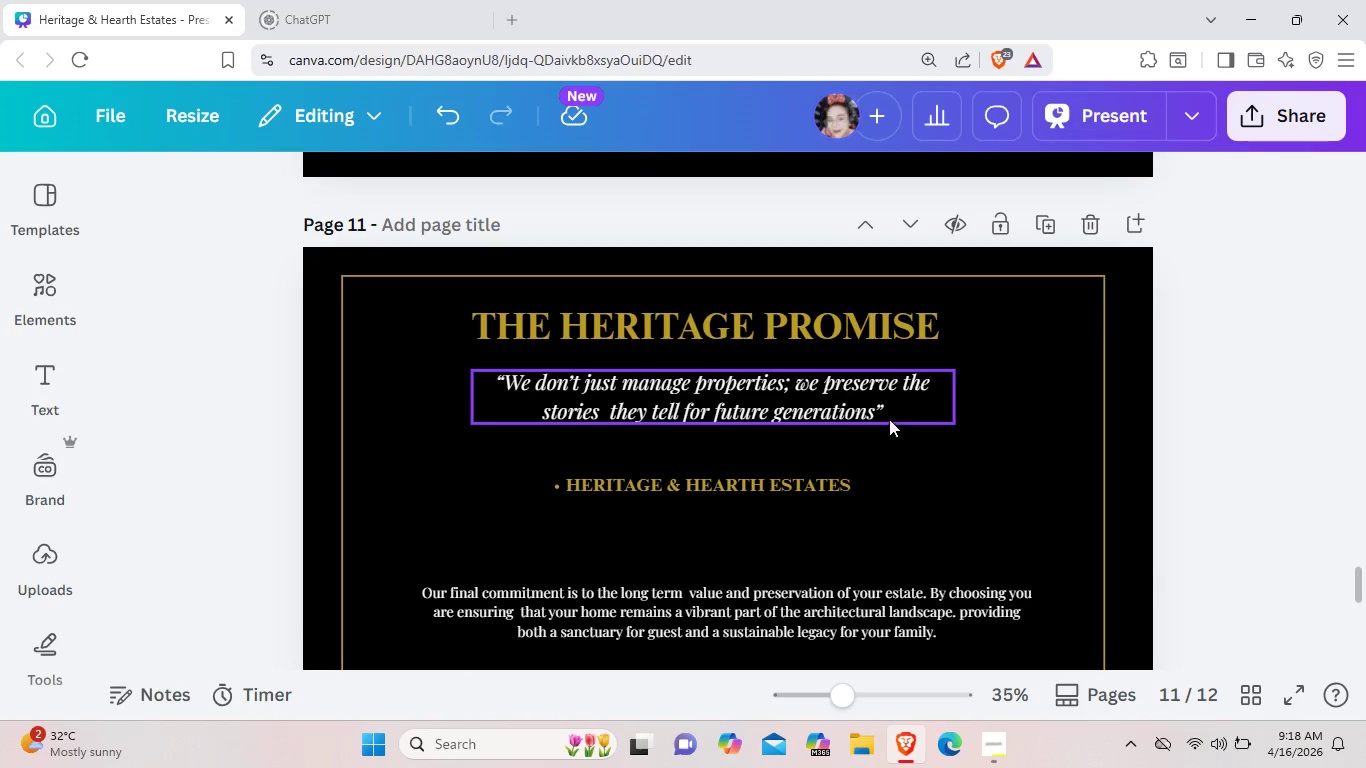 
left_click_drag(start_coordinate=[885, 418], to_coordinate=[899, 418])
 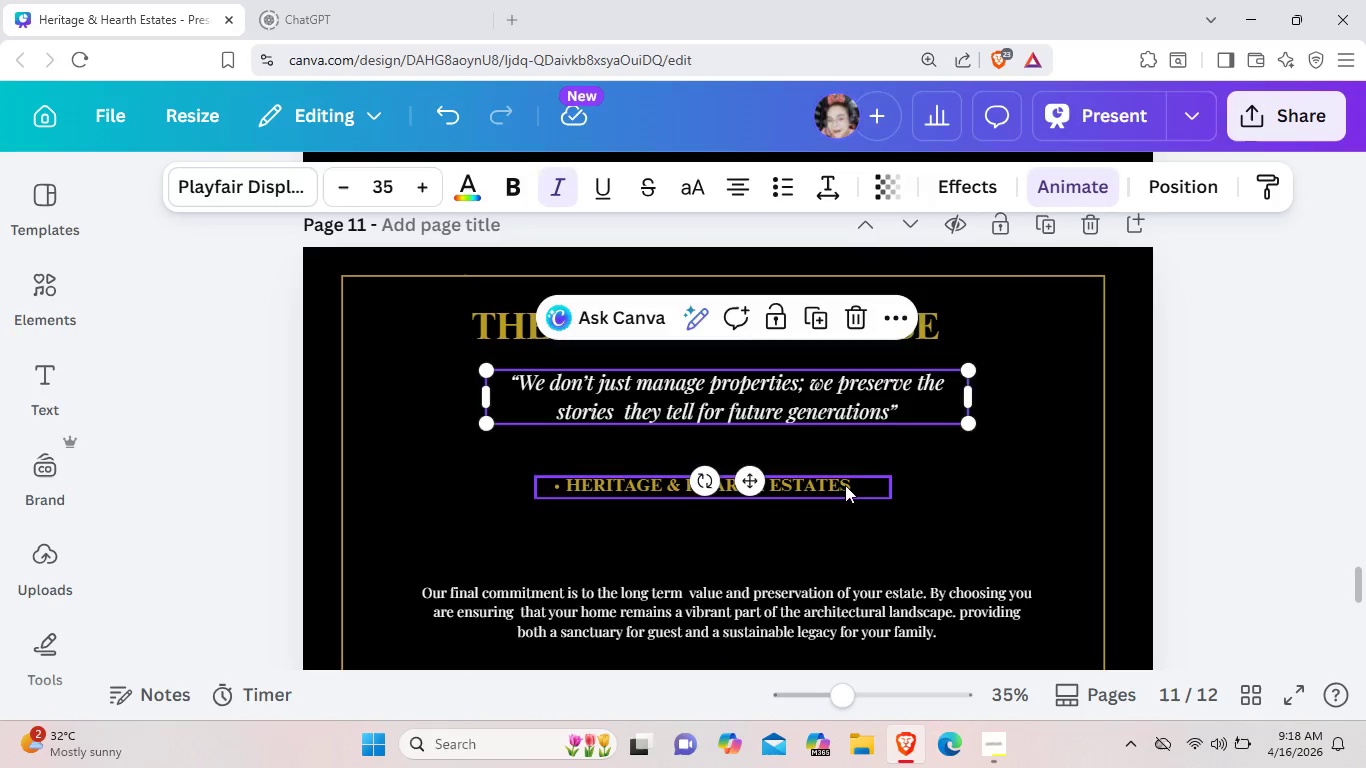 
left_click_drag(start_coordinate=[834, 485], to_coordinate=[849, 485])
 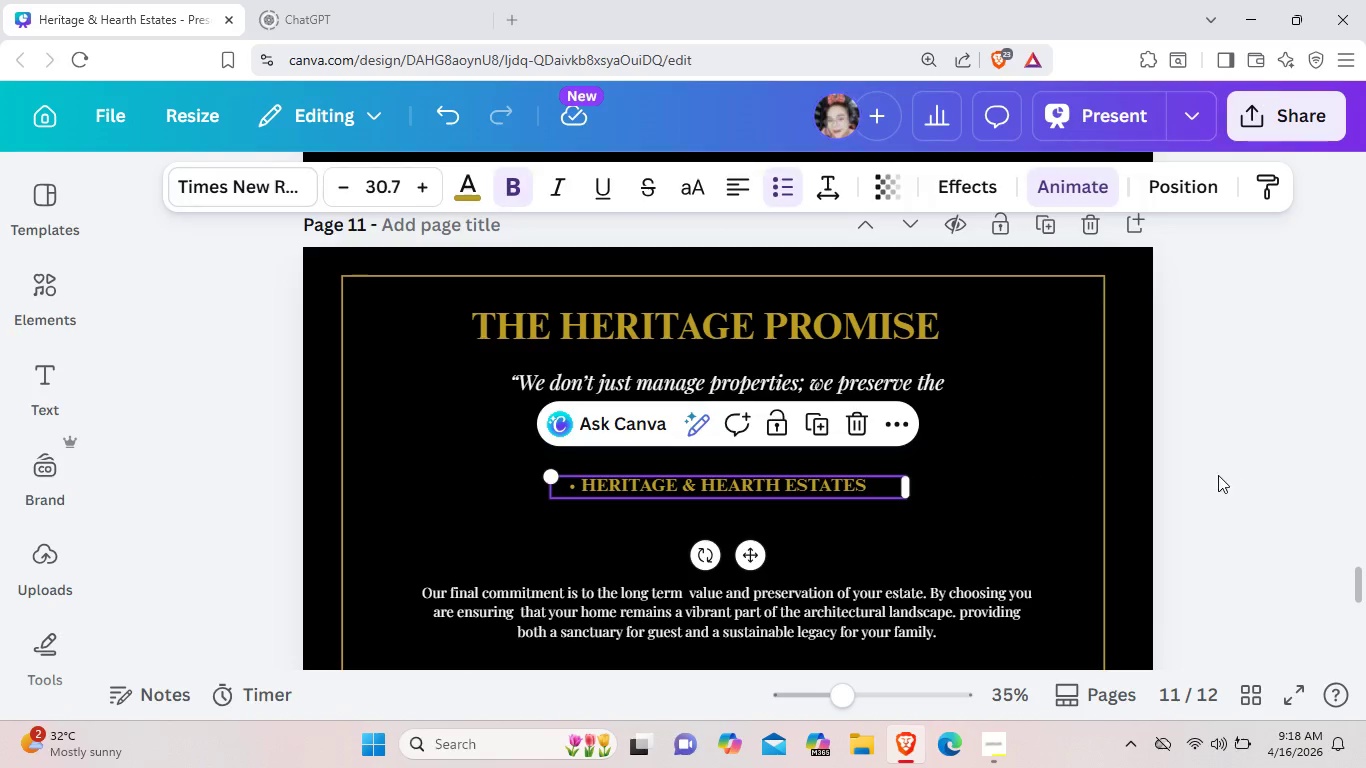 
left_click([1233, 480])
 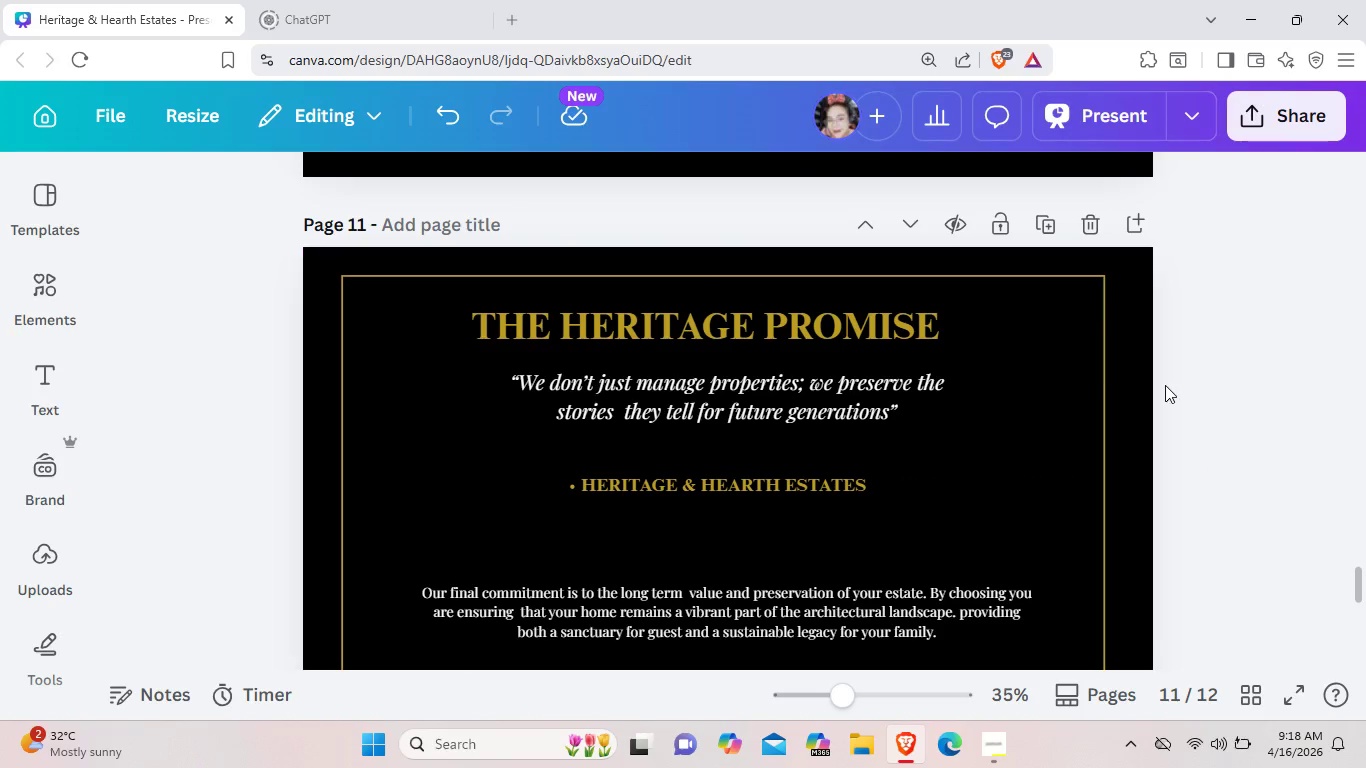 
scroll: coordinate [1164, 386], scroll_direction: down, amount: 3.0
 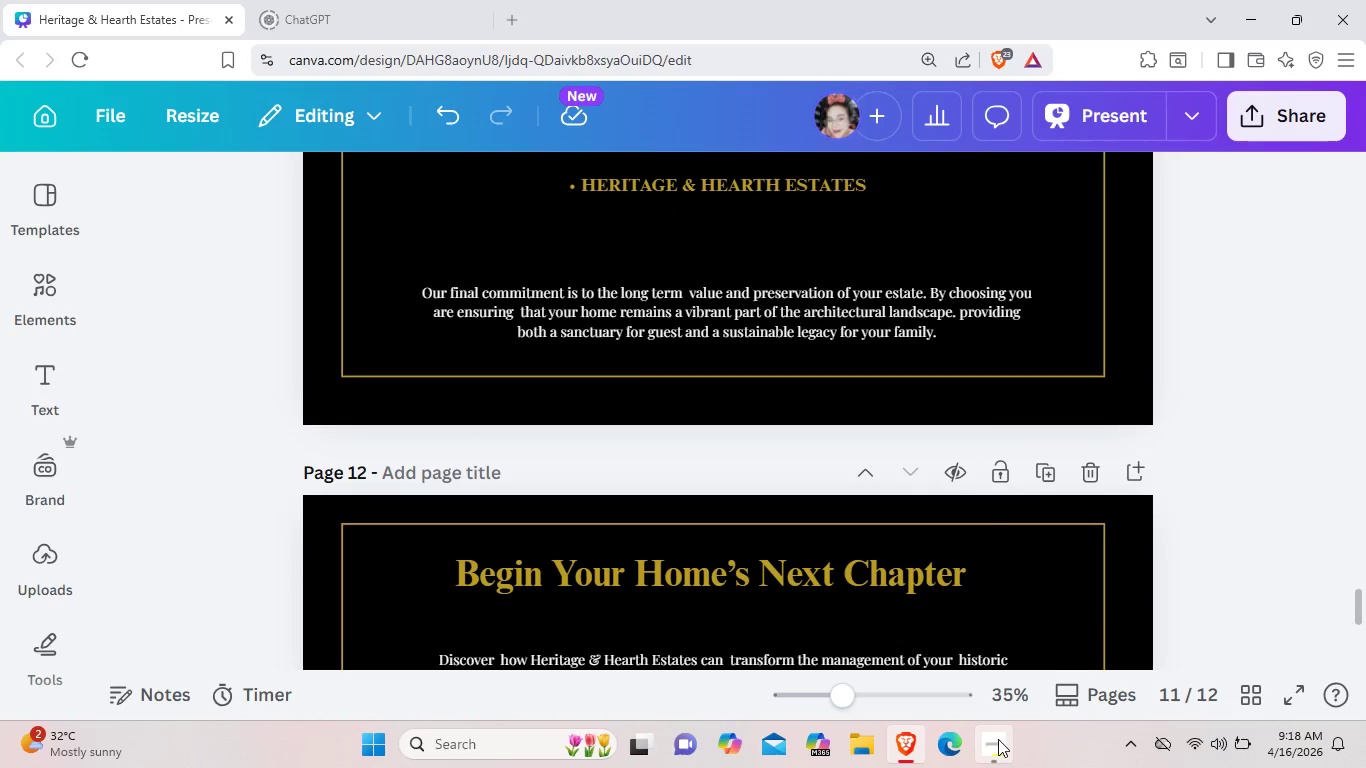 
left_click([998, 740])
 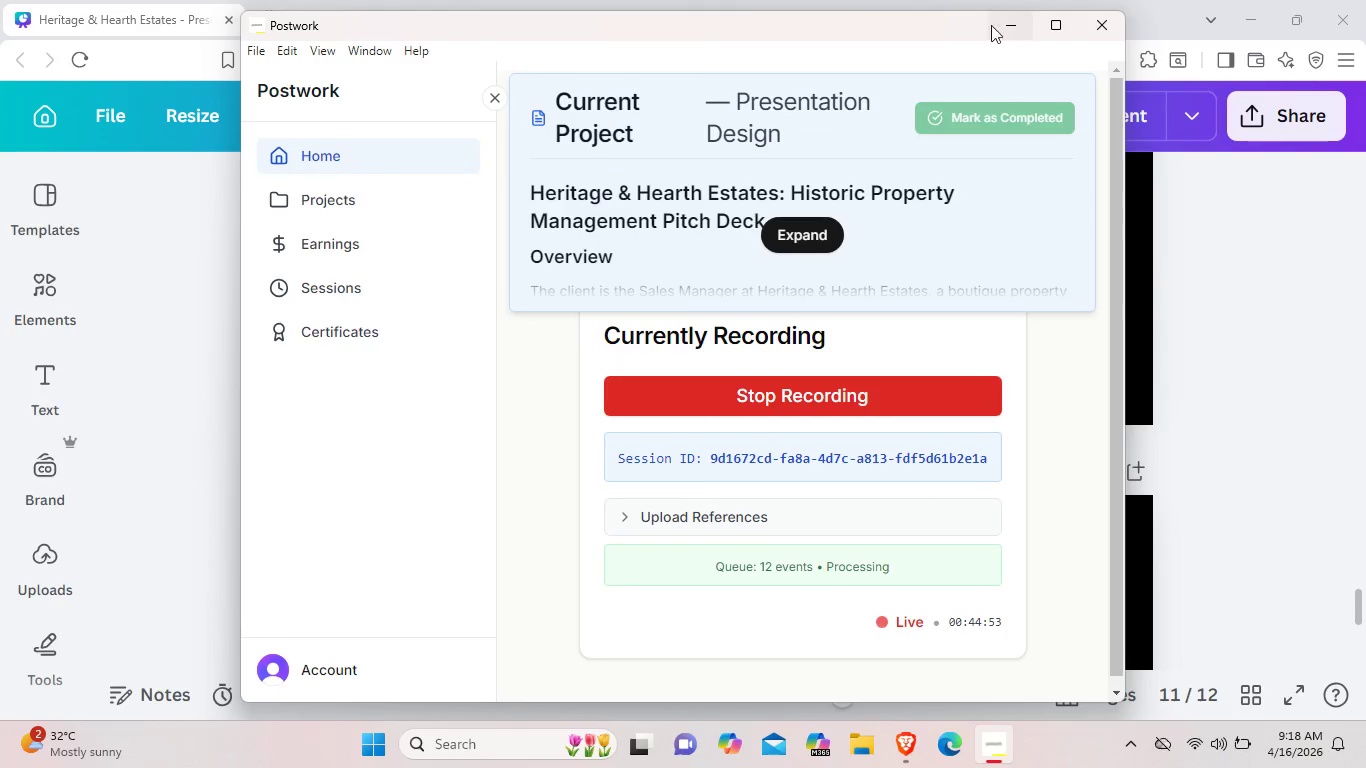 
left_click([999, 30])
 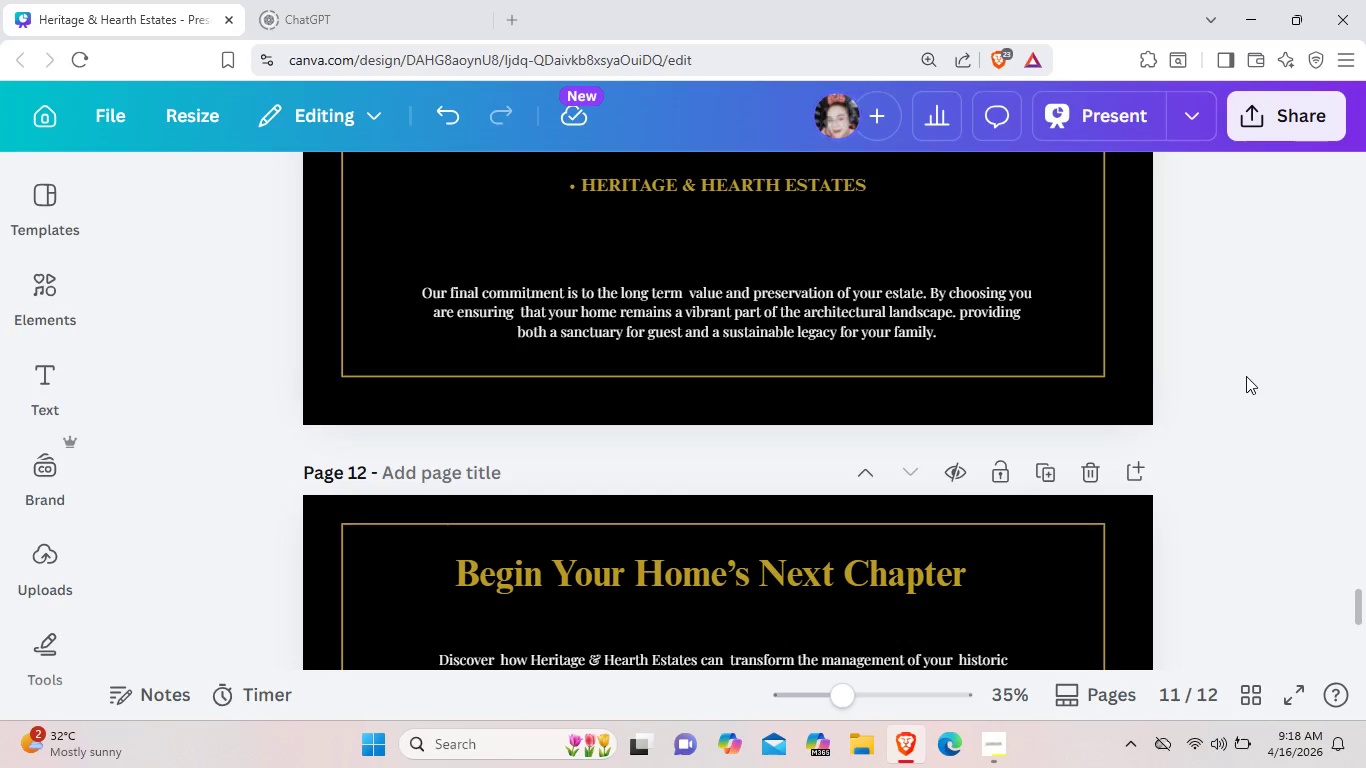 
left_click([1246, 376])
 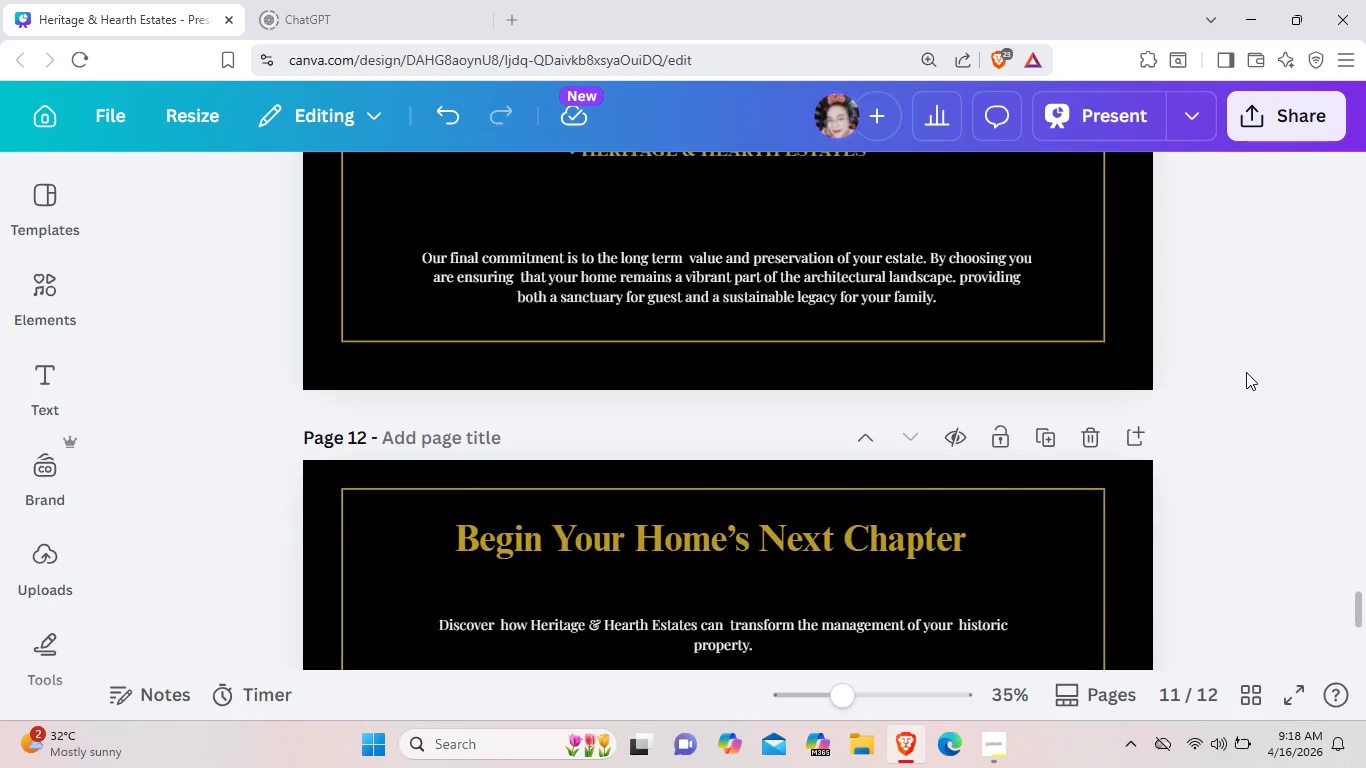 
scroll: coordinate [1246, 372], scroll_direction: down, amount: 9.0
 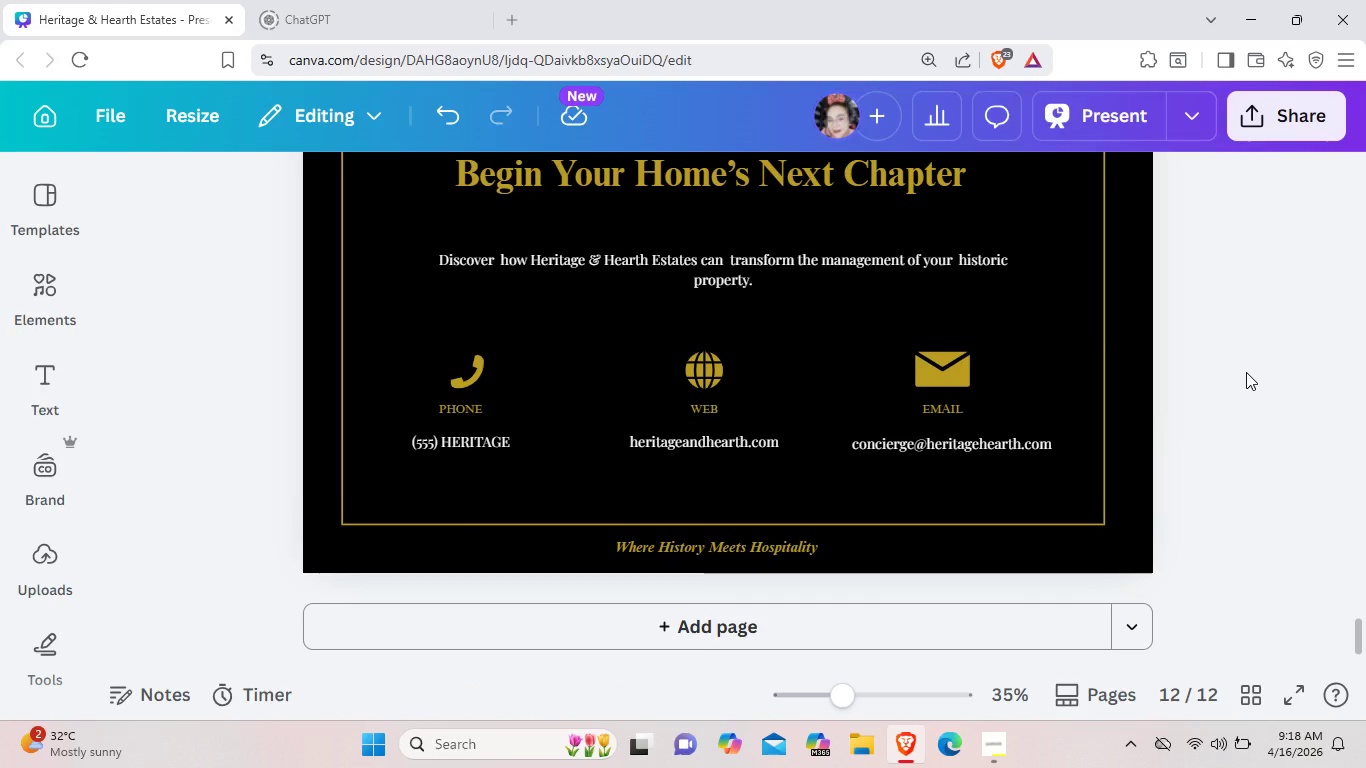 
scroll: coordinate [1243, 360], scroll_direction: up, amount: 16.0
 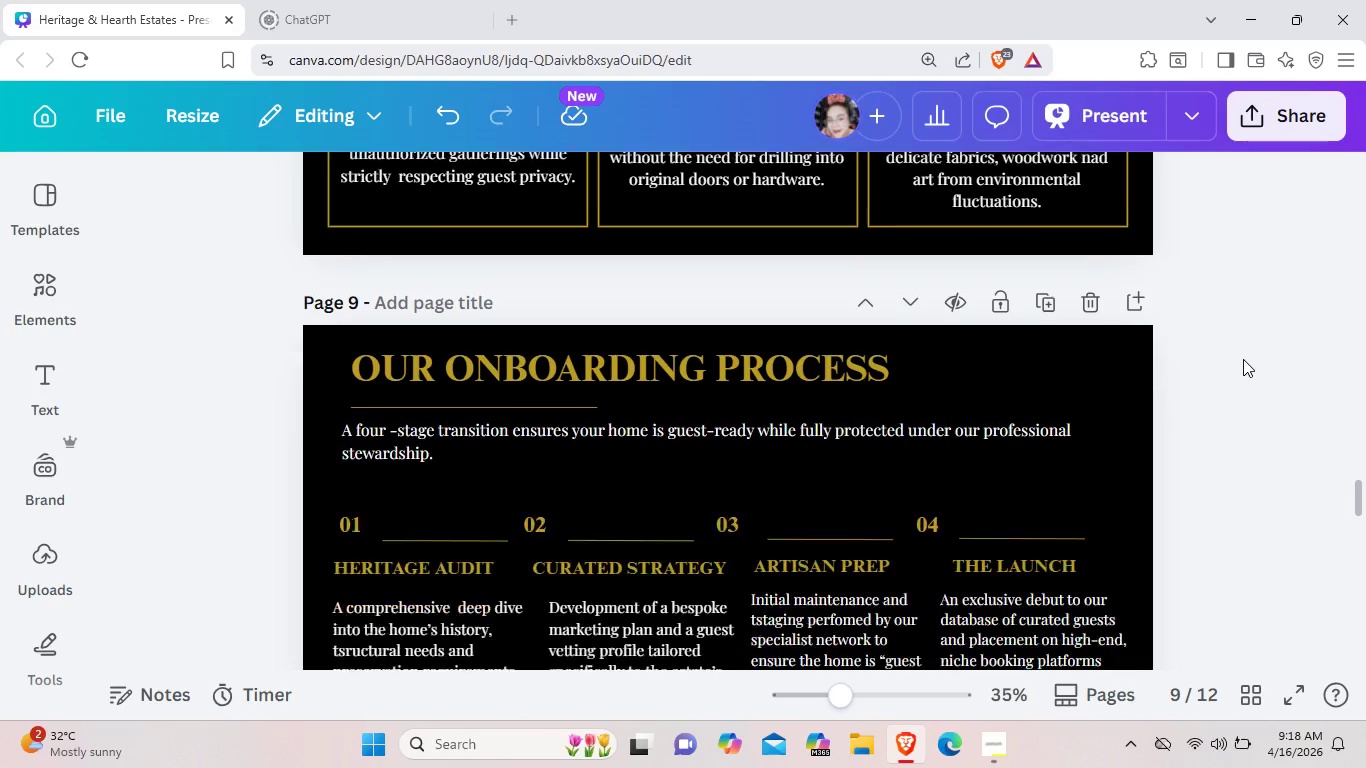 
scroll: coordinate [1243, 359], scroll_direction: down, amount: 1.0
 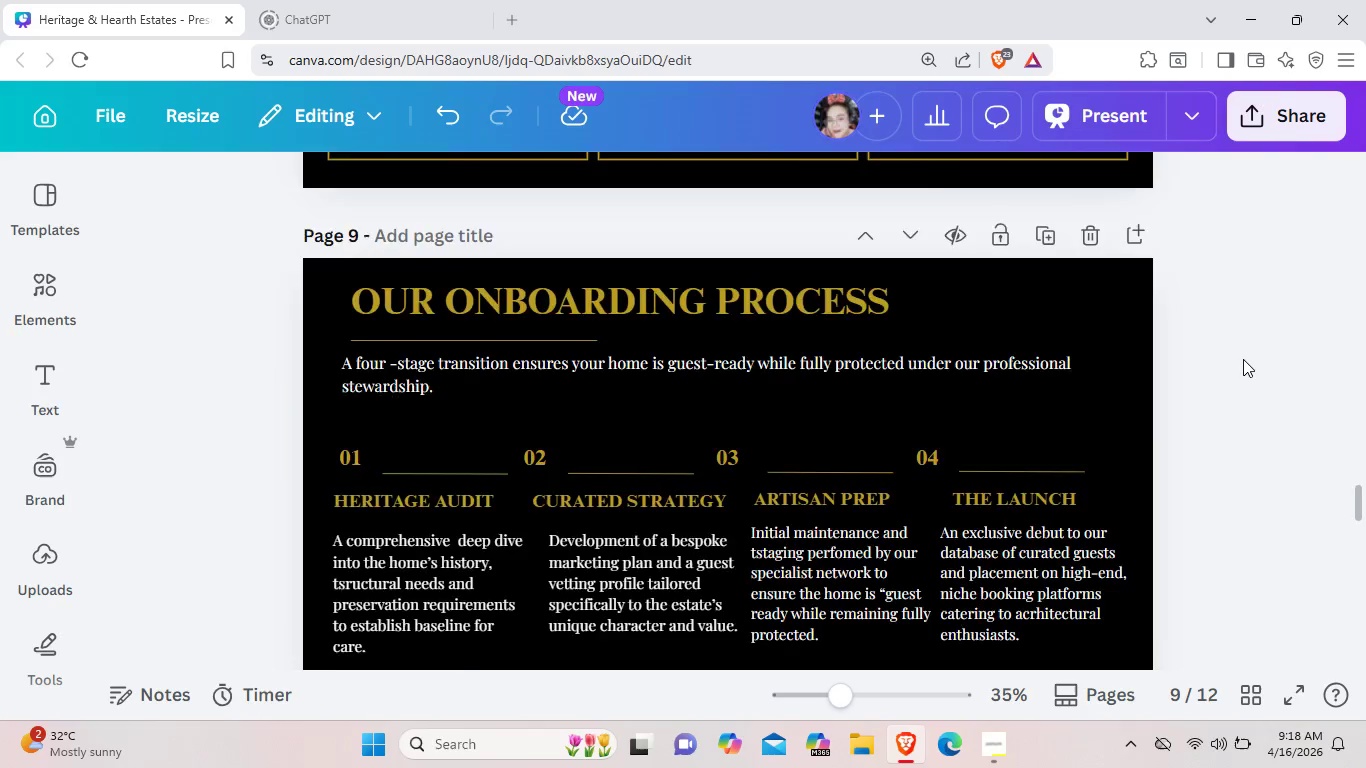 
scroll: coordinate [1242, 357], scroll_direction: up, amount: 12.0
 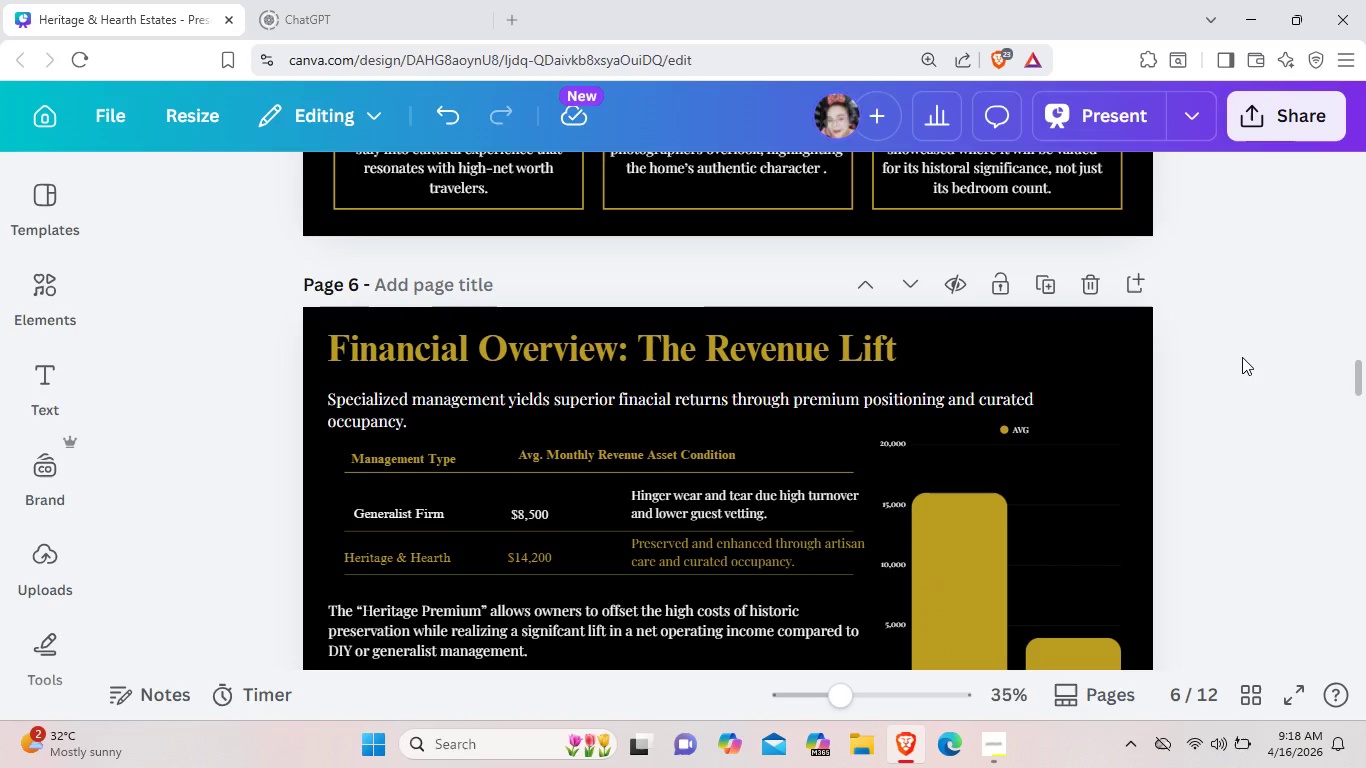 
scroll: coordinate [1242, 357], scroll_direction: down, amount: 2.0
 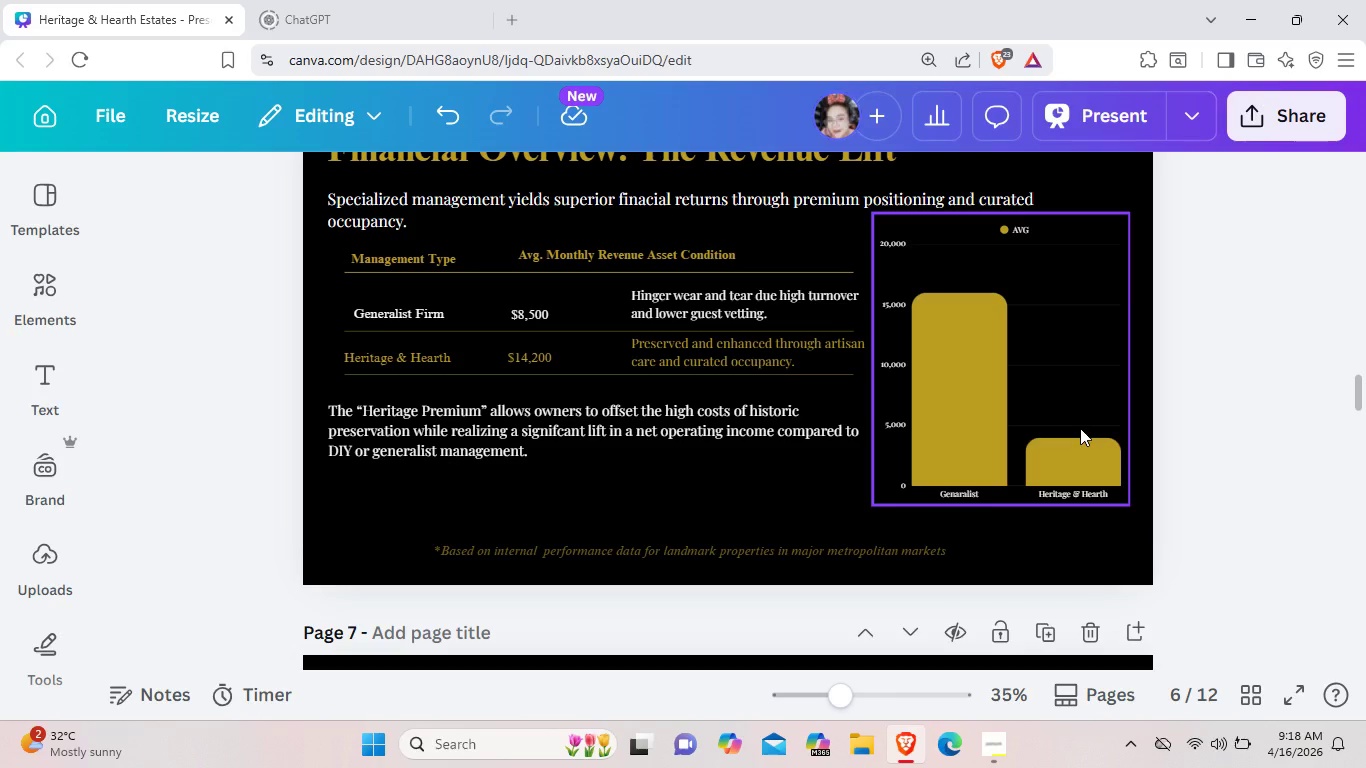 
left_click([1080, 428])
 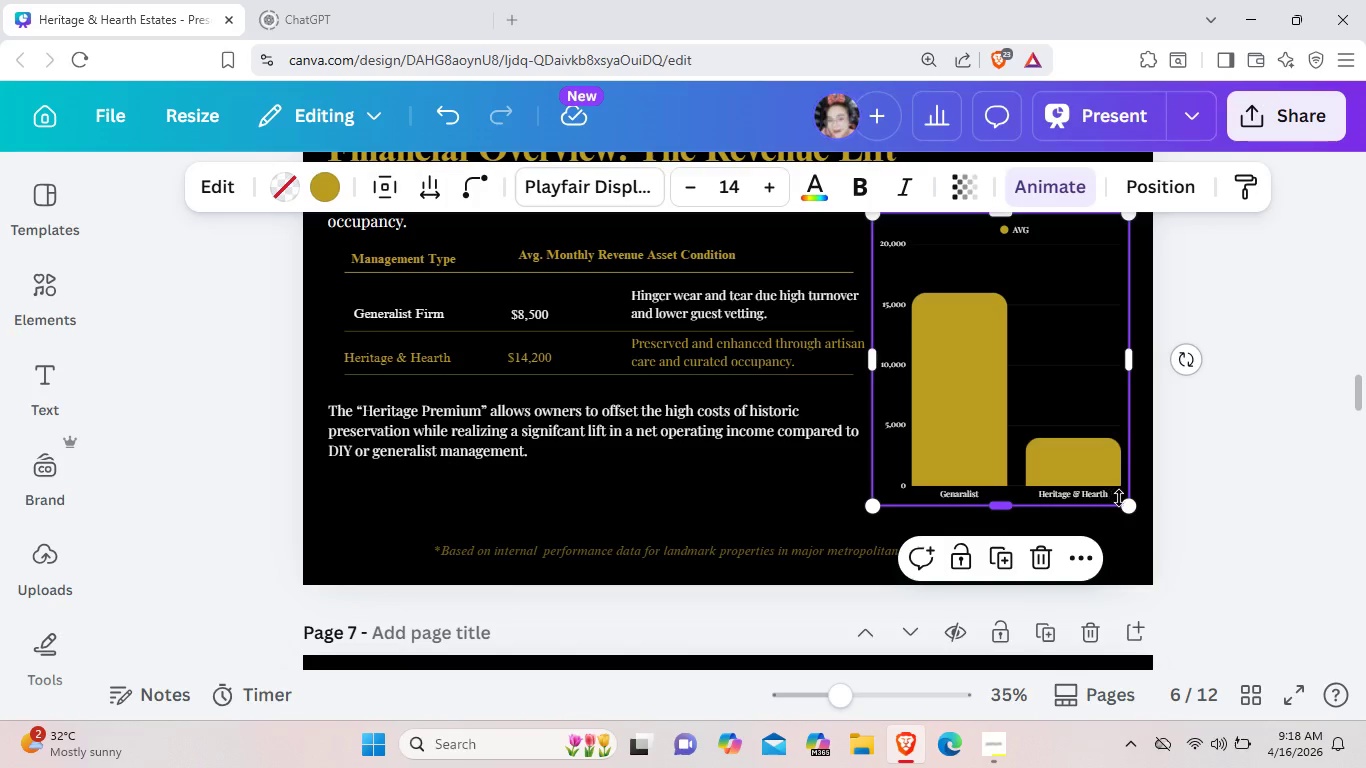 
left_click_drag(start_coordinate=[1119, 498], to_coordinate=[1090, 467])
 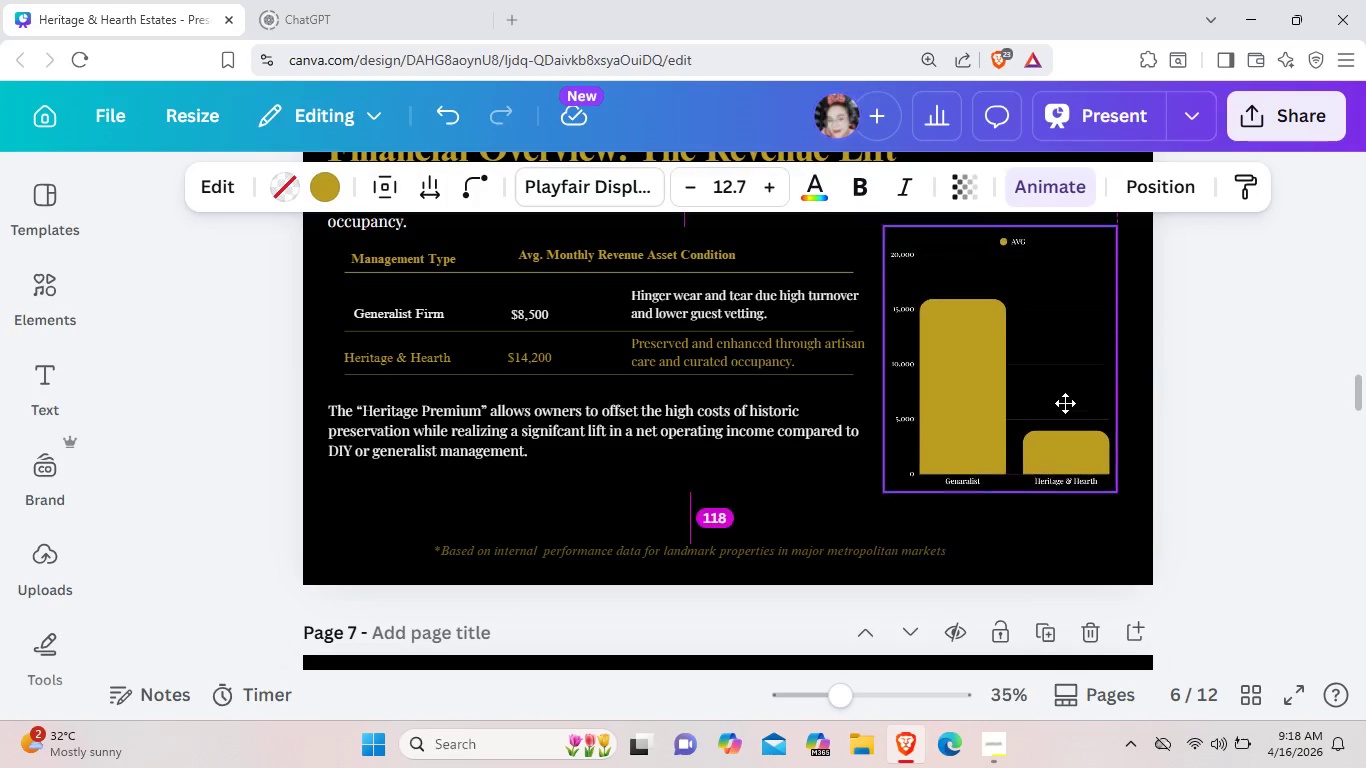 
left_click_drag(start_coordinate=[1053, 384], to_coordinate=[1067, 410])
 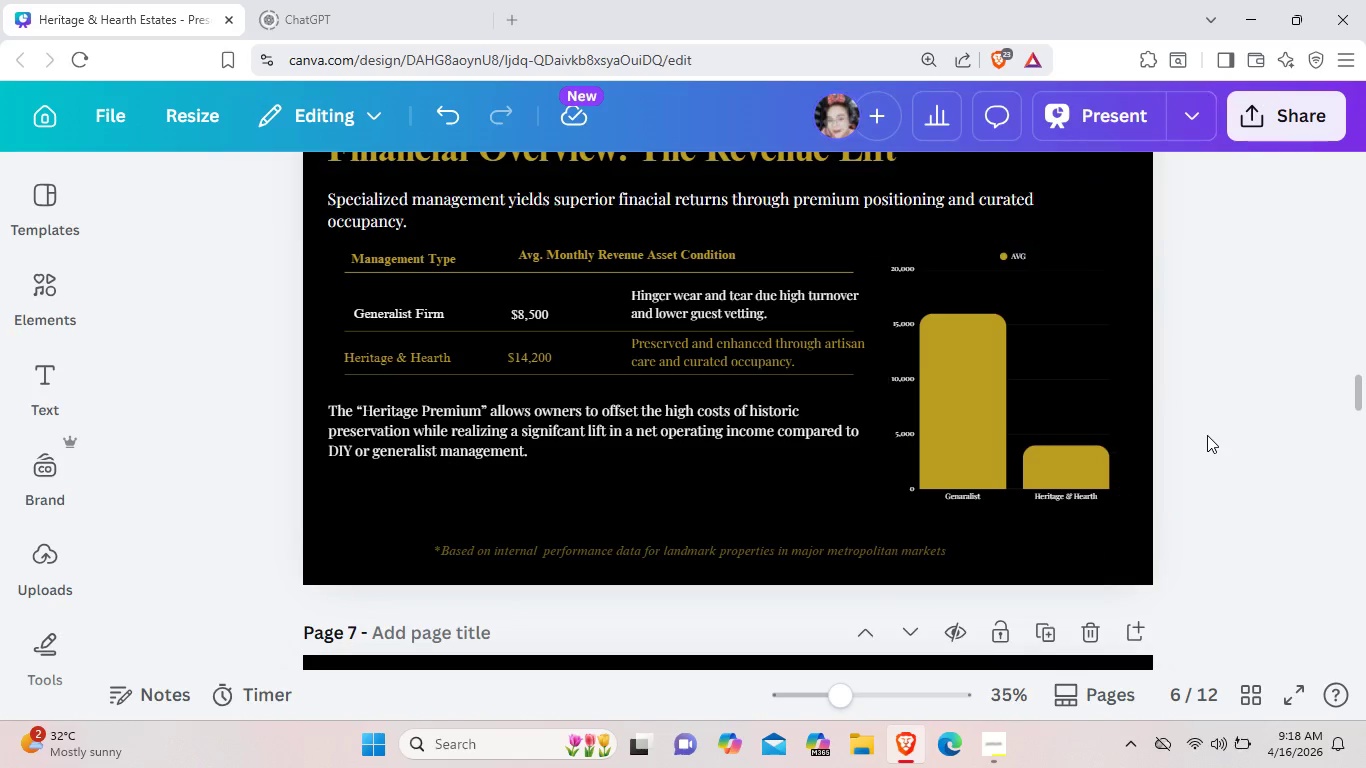 
left_click([1207, 435])
 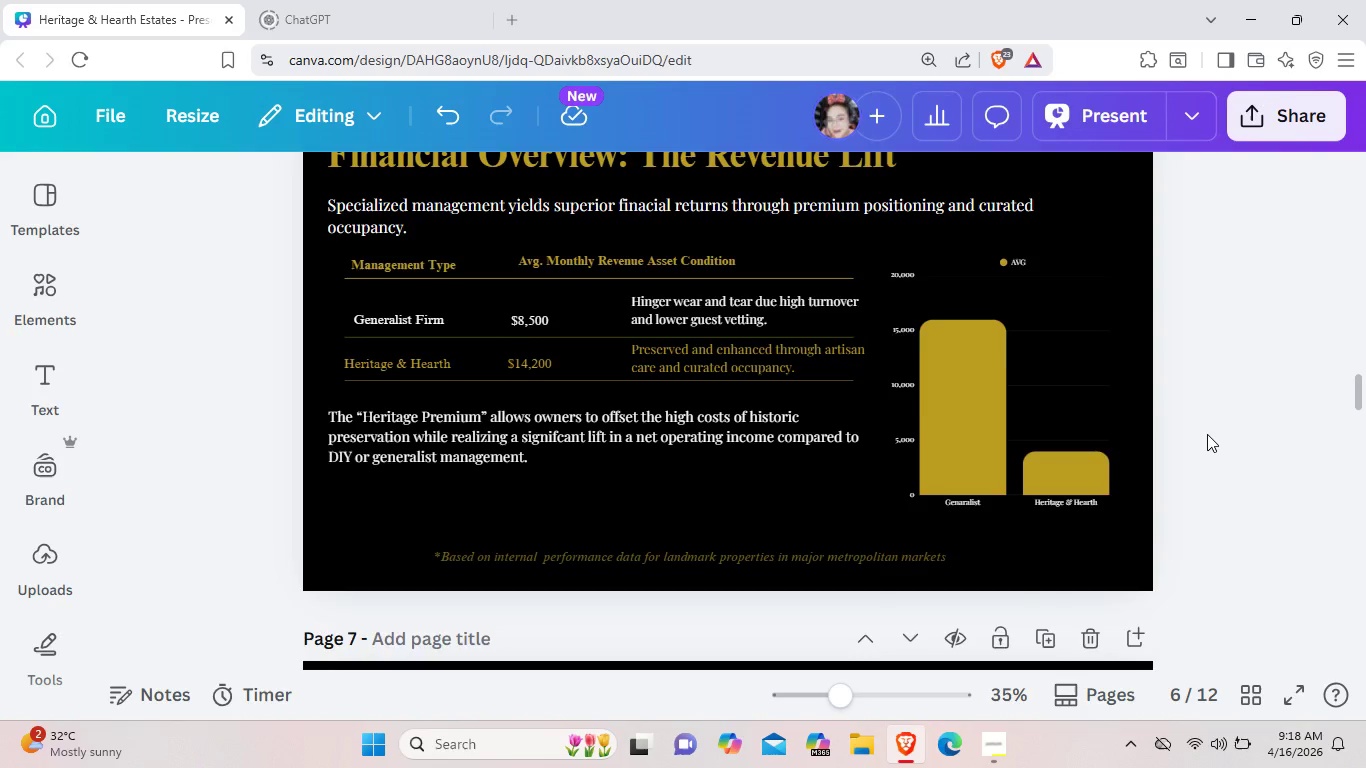 
scroll: coordinate [1207, 434], scroll_direction: up, amount: 2.0
 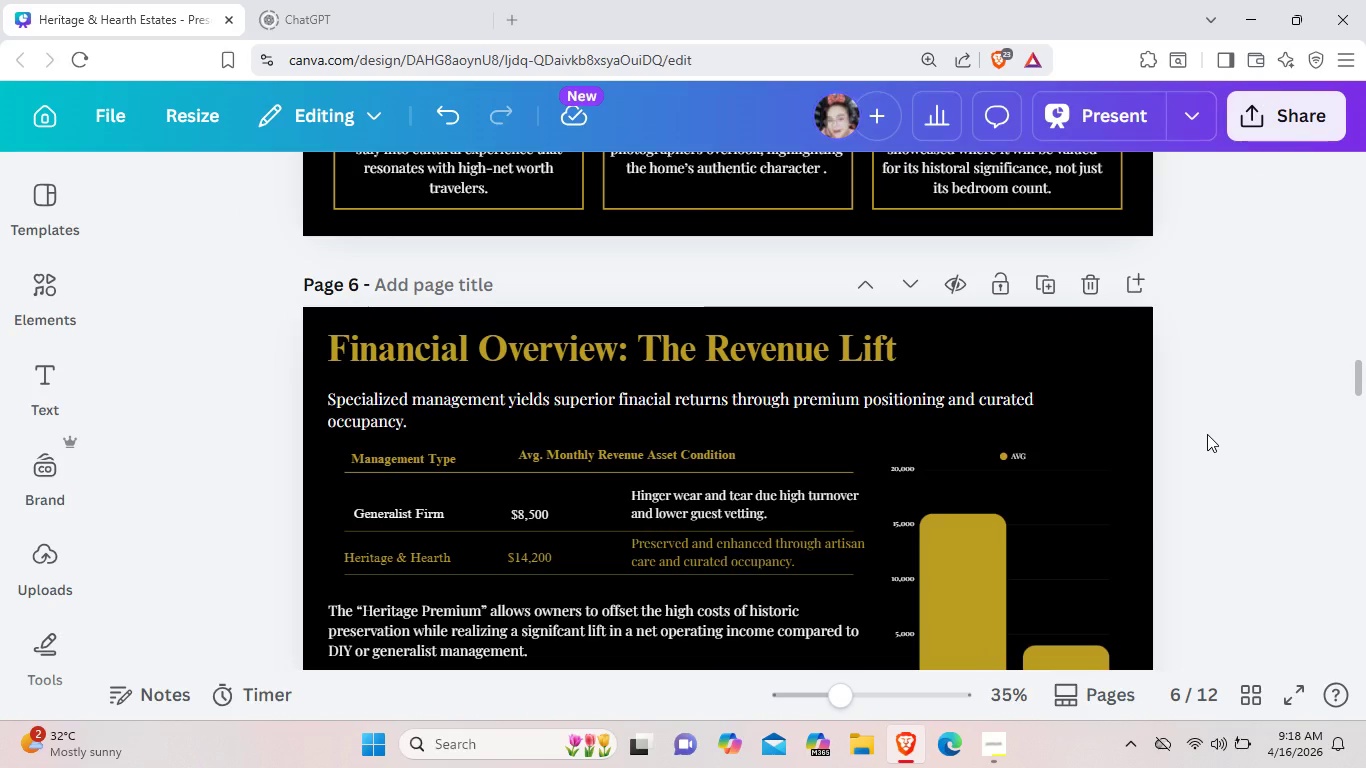 
scroll: coordinate [1207, 434], scroll_direction: down, amount: 2.0
 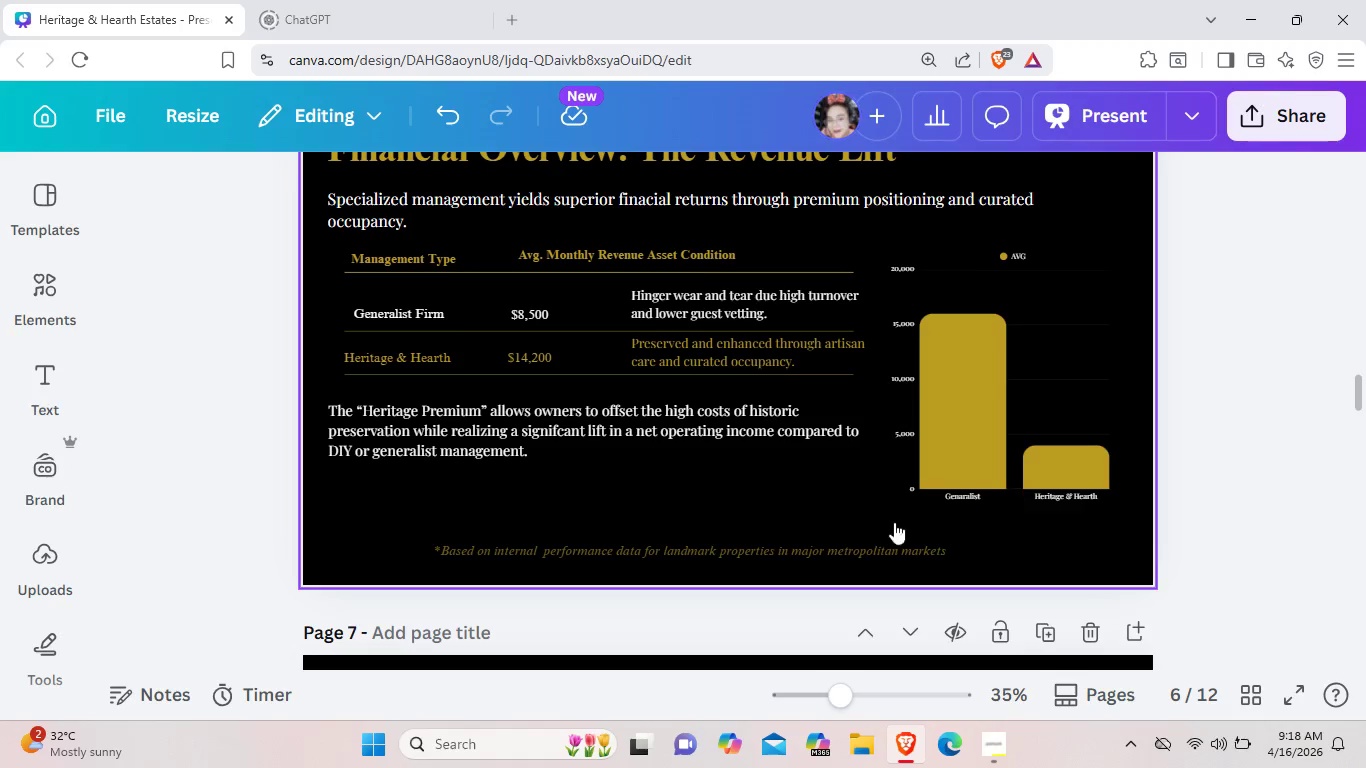 
left_click_drag(start_coordinate=[858, 554], to_coordinate=[898, 556])
 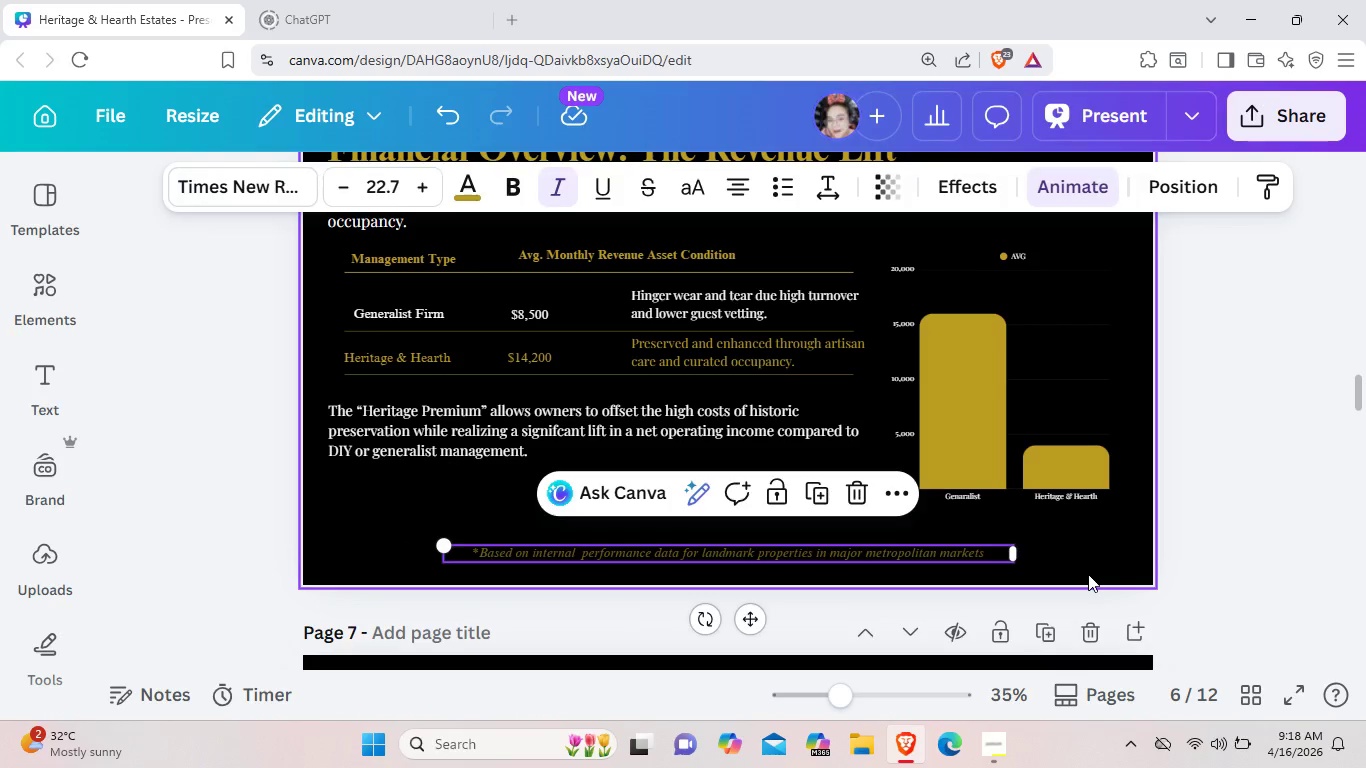 
left_click([1088, 574])
 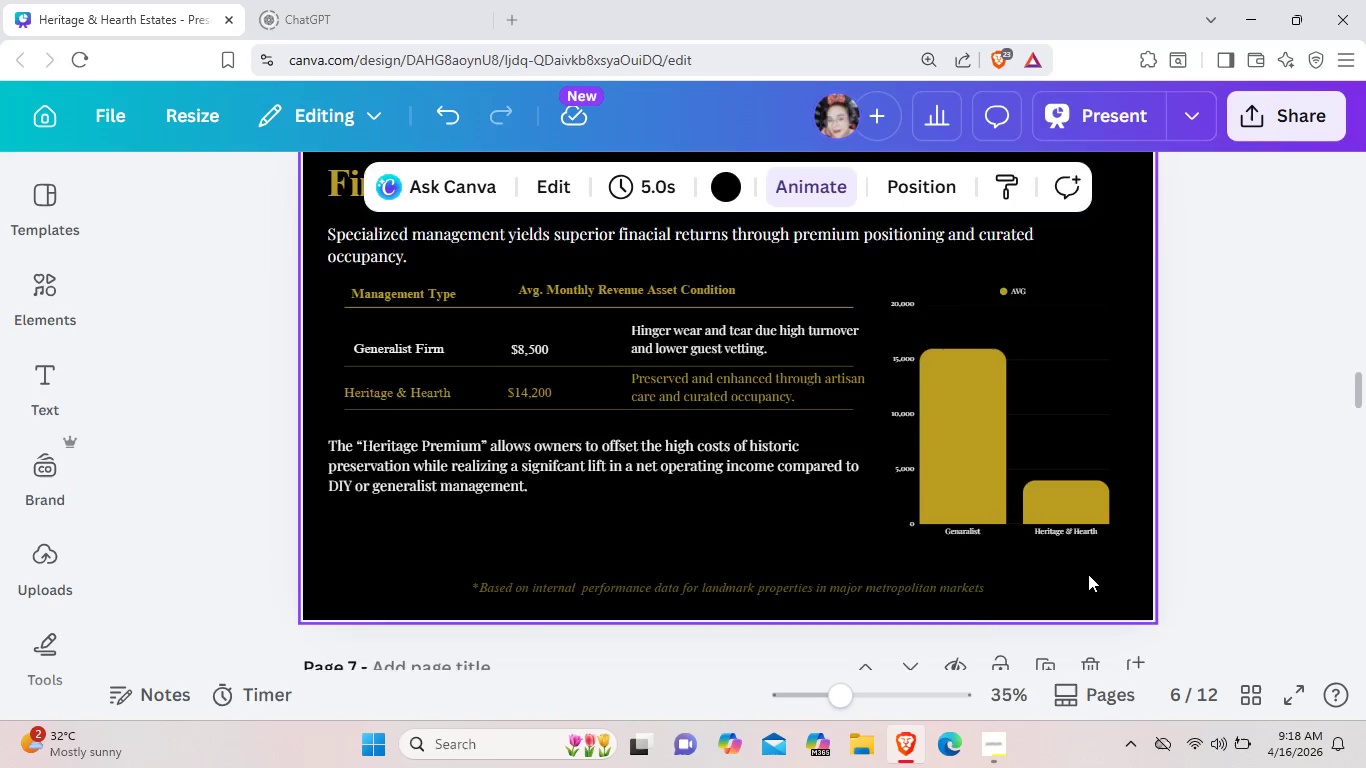 
scroll: coordinate [1179, 487], scroll_direction: up, amount: 12.0
 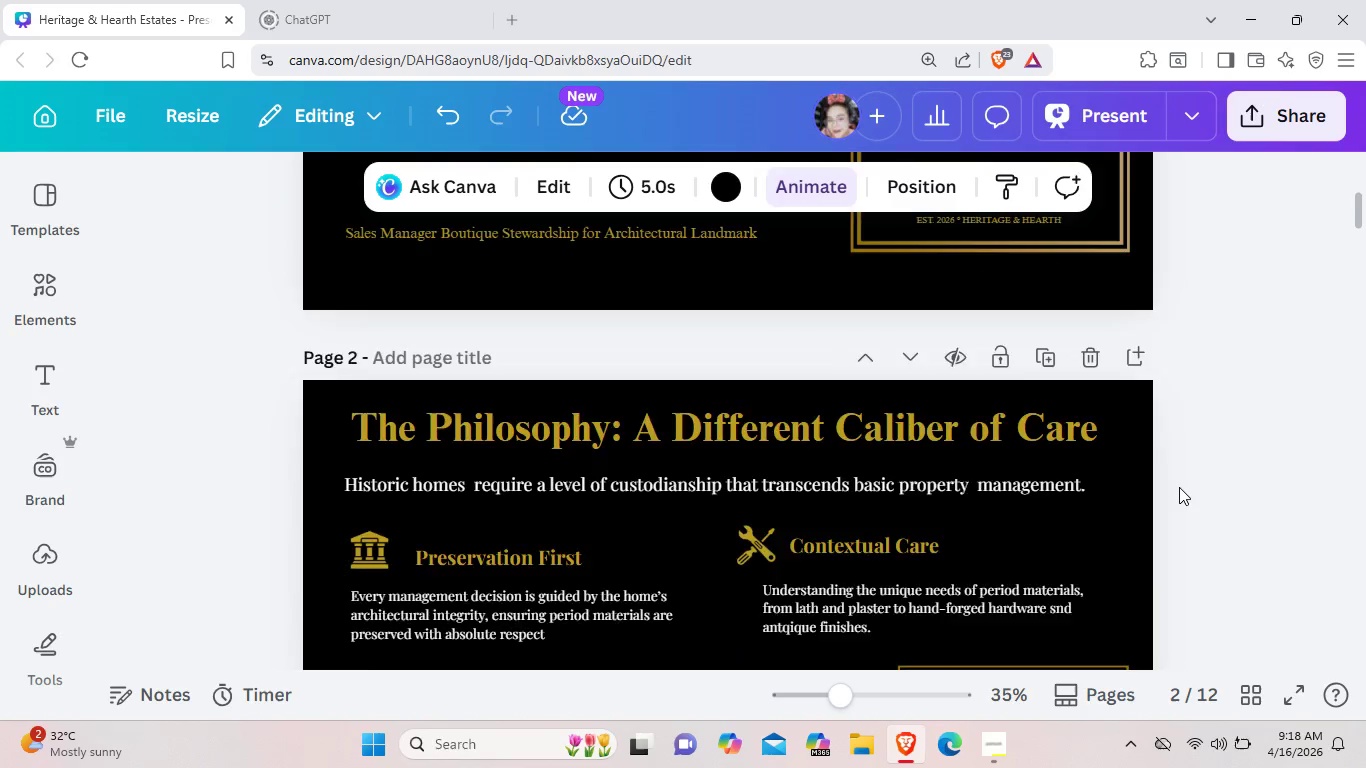 
scroll: coordinate [1179, 487], scroll_direction: down, amount: 5.0
 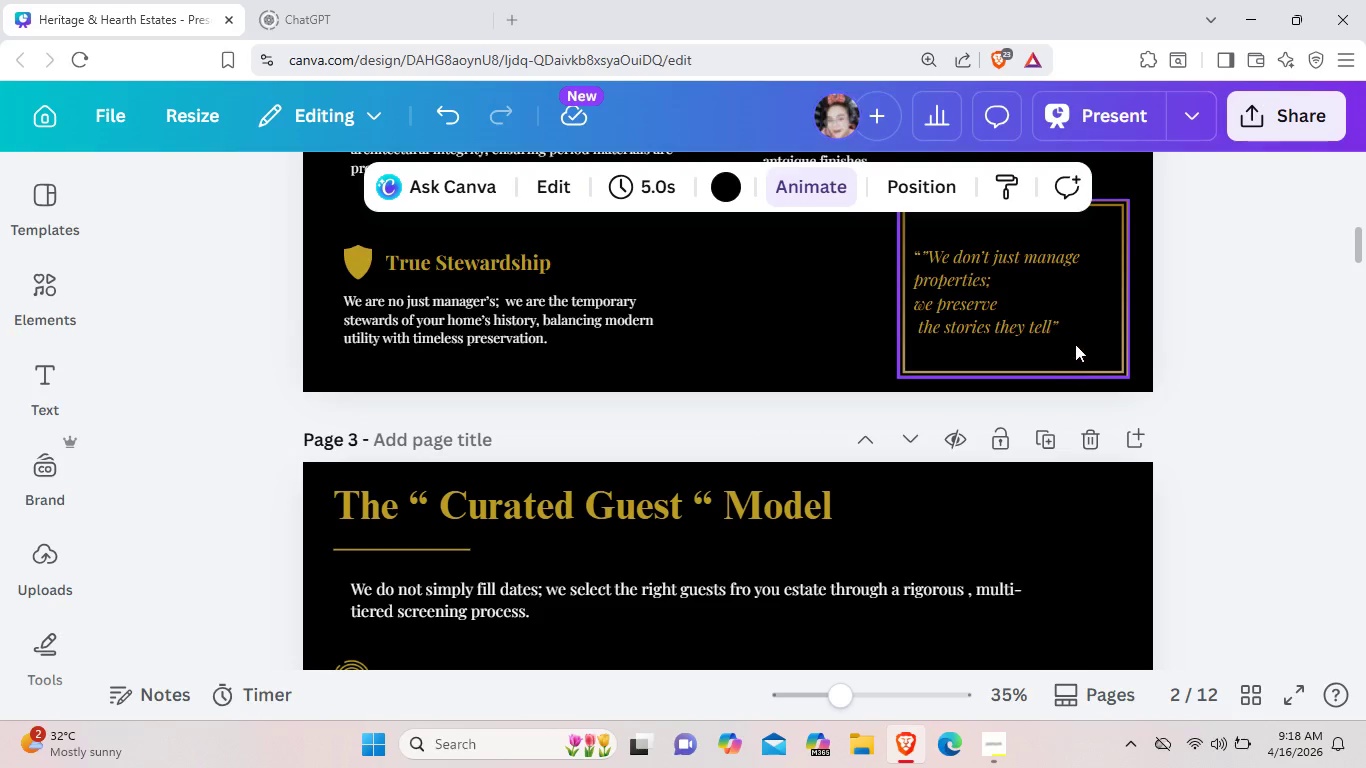 
left_click([1075, 343])
 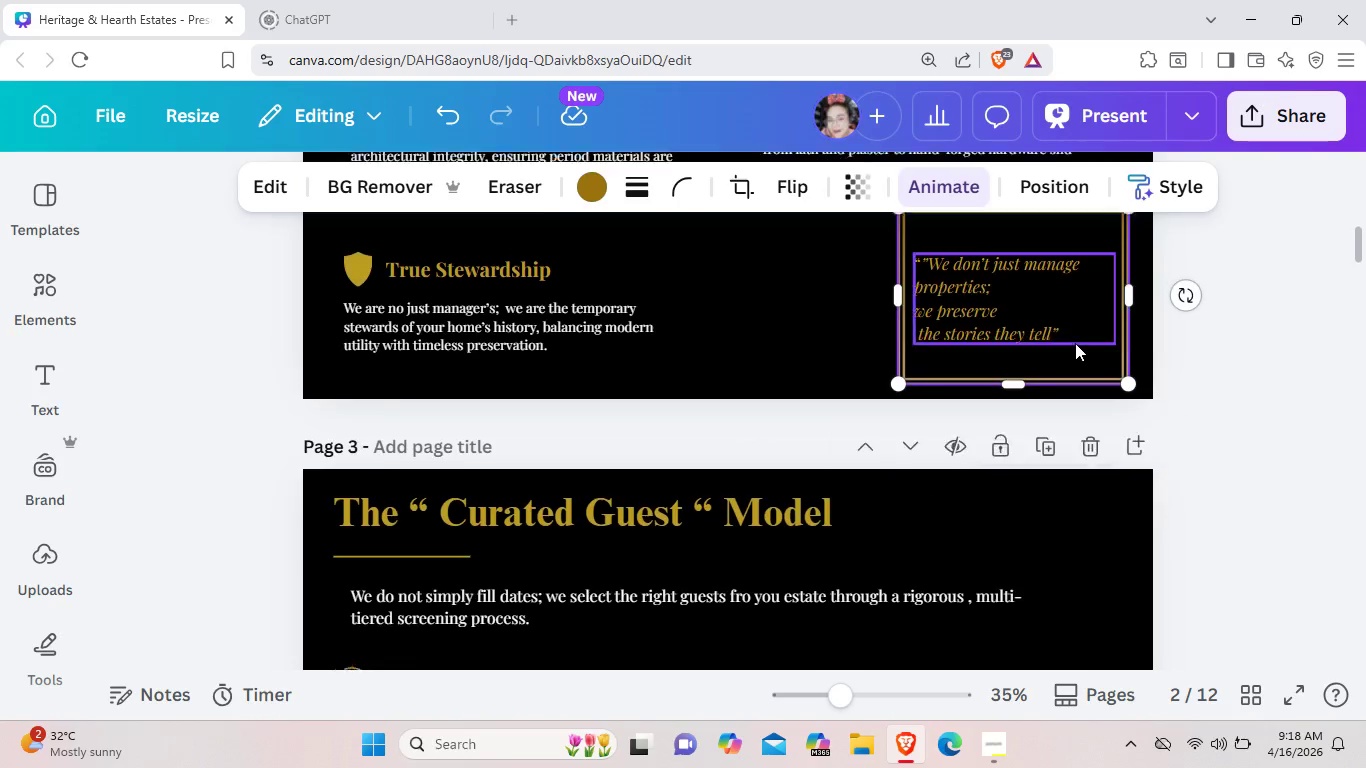 
scroll: coordinate [1075, 343], scroll_direction: up, amount: 2.0
 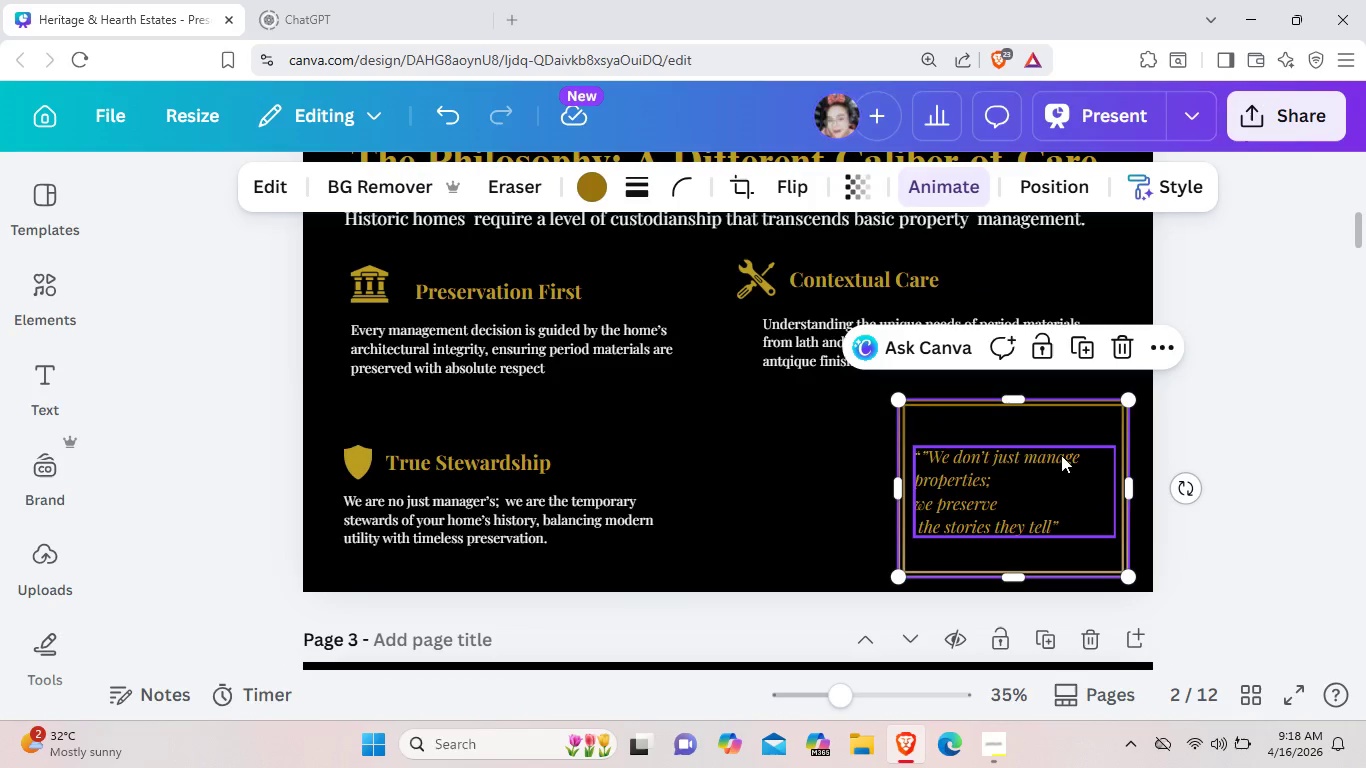 
left_click([1057, 471])
 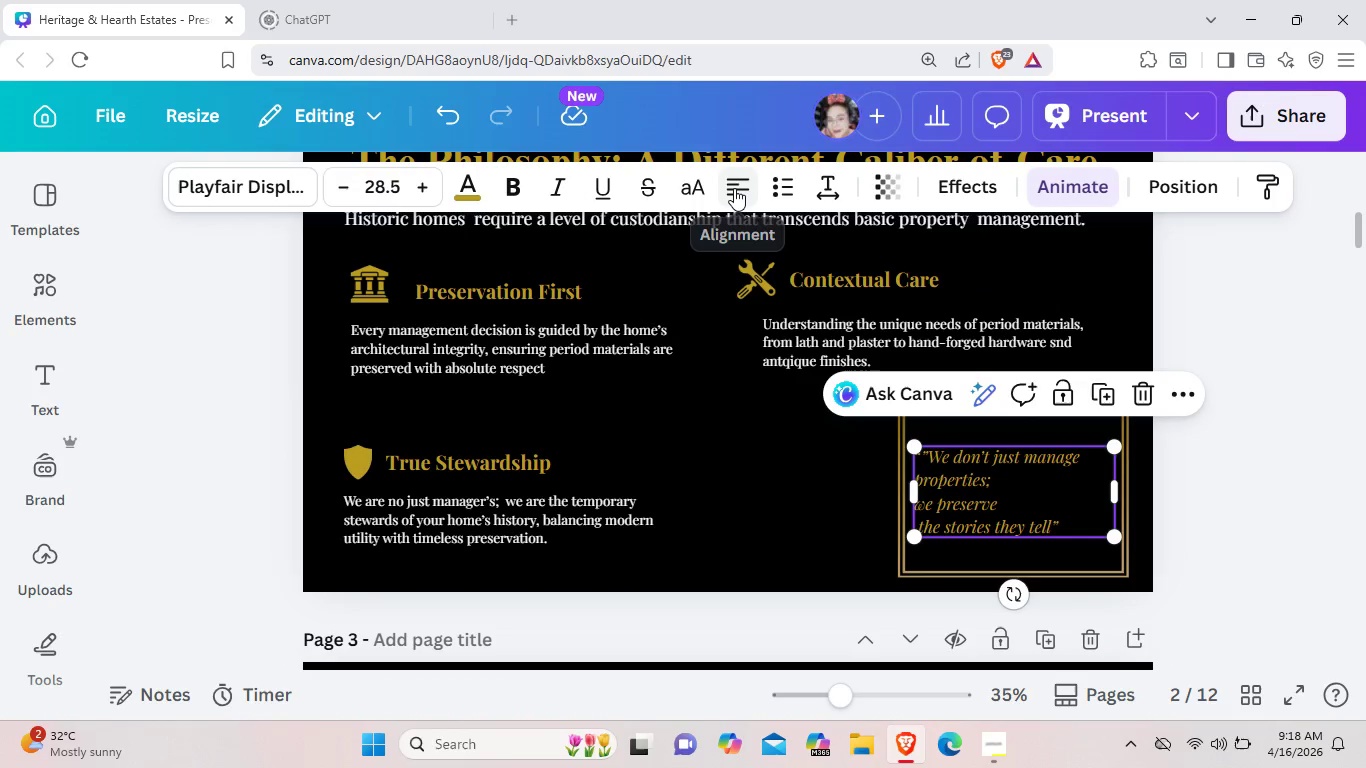 
left_click([734, 188])
 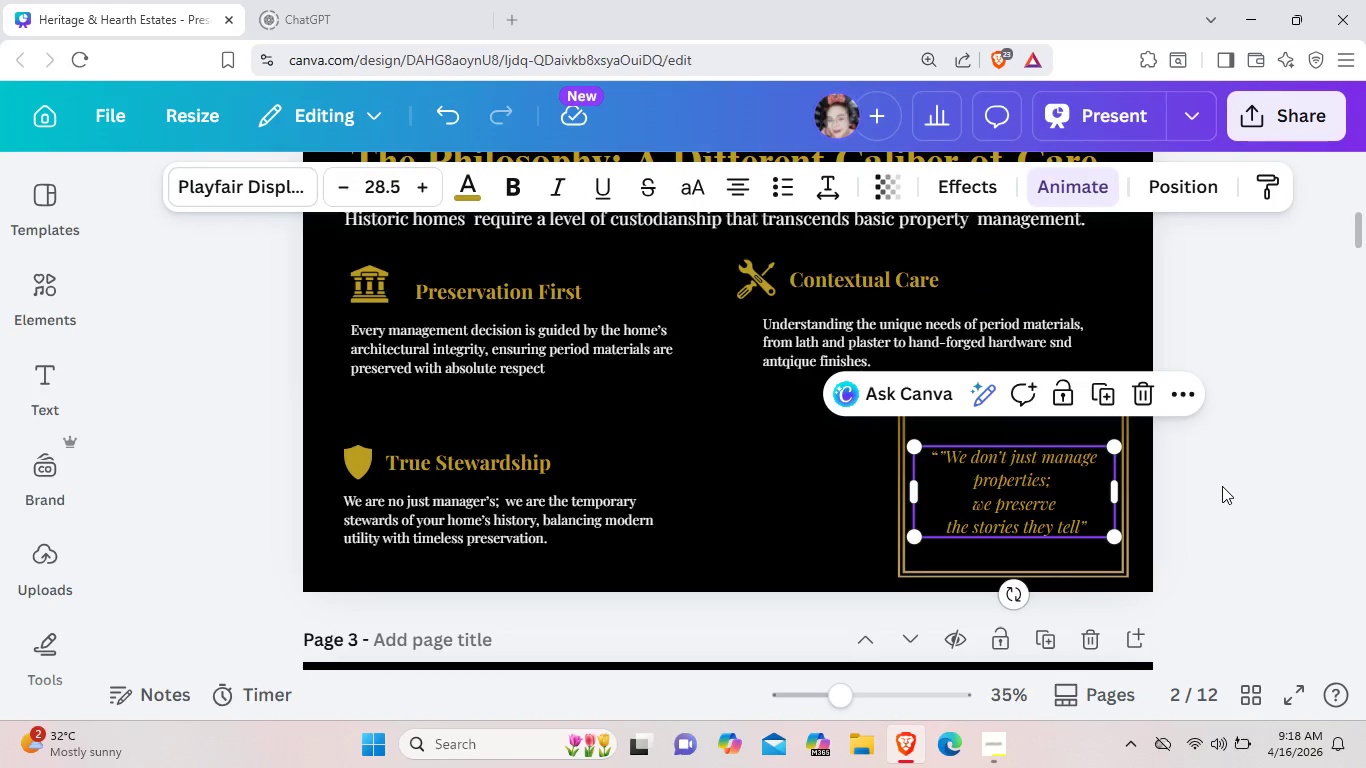 
left_click([1222, 486])
 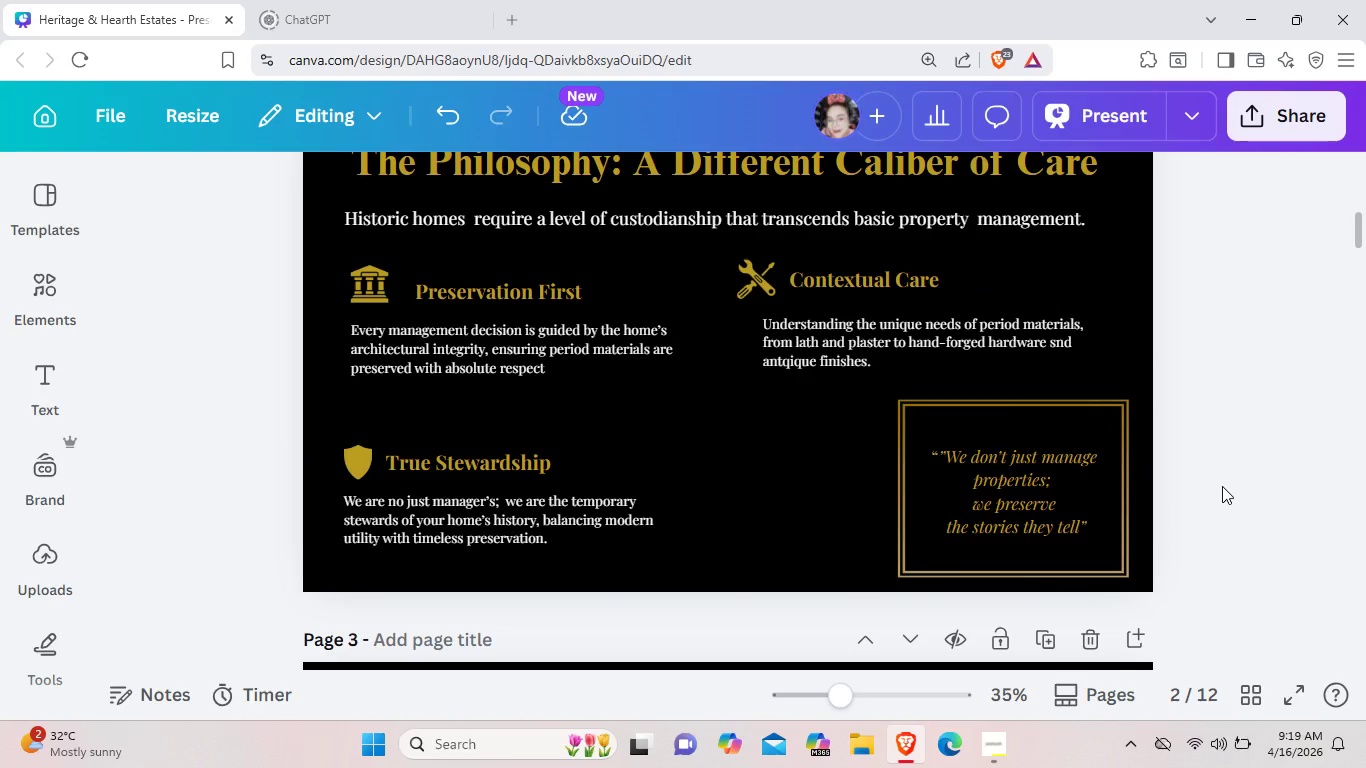 
wait(10.7)
 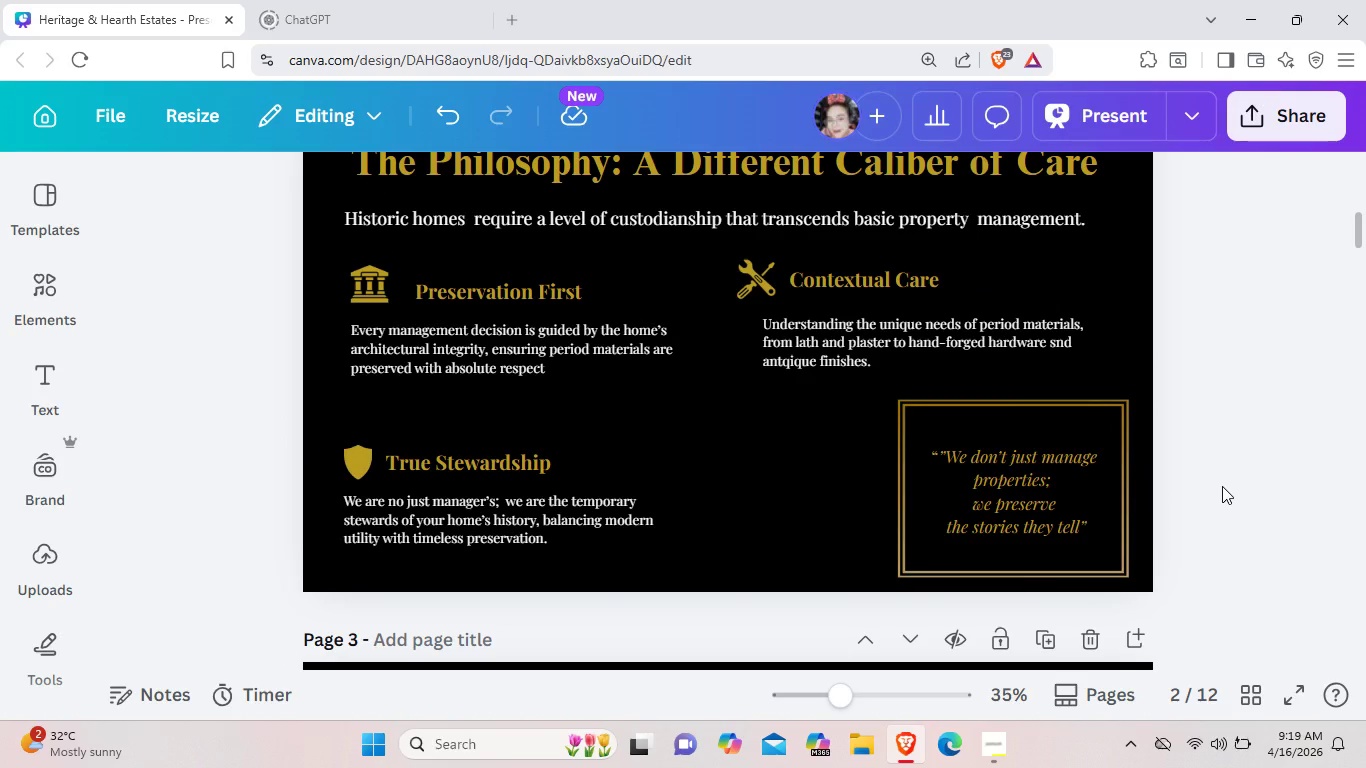 
scroll: coordinate [1211, 487], scroll_direction: down, amount: 4.0
 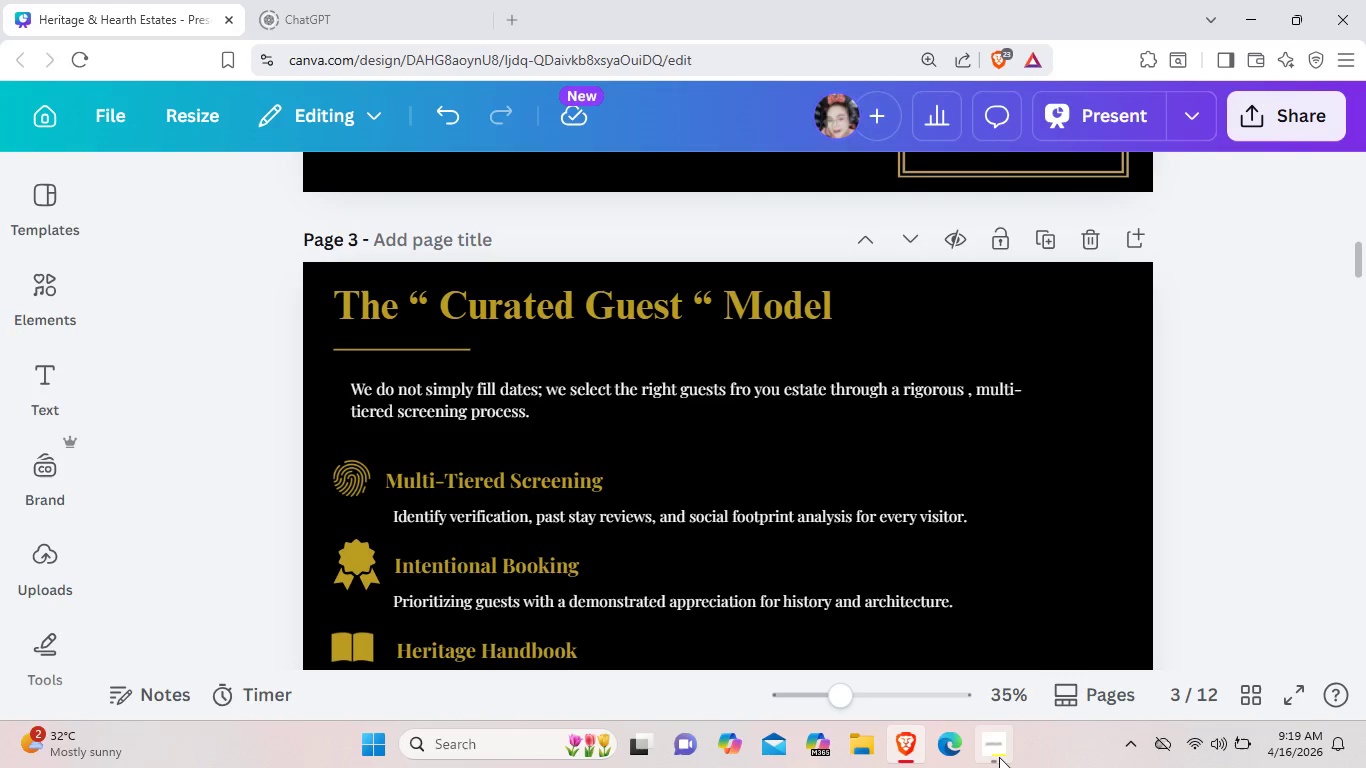 
left_click([999, 757])